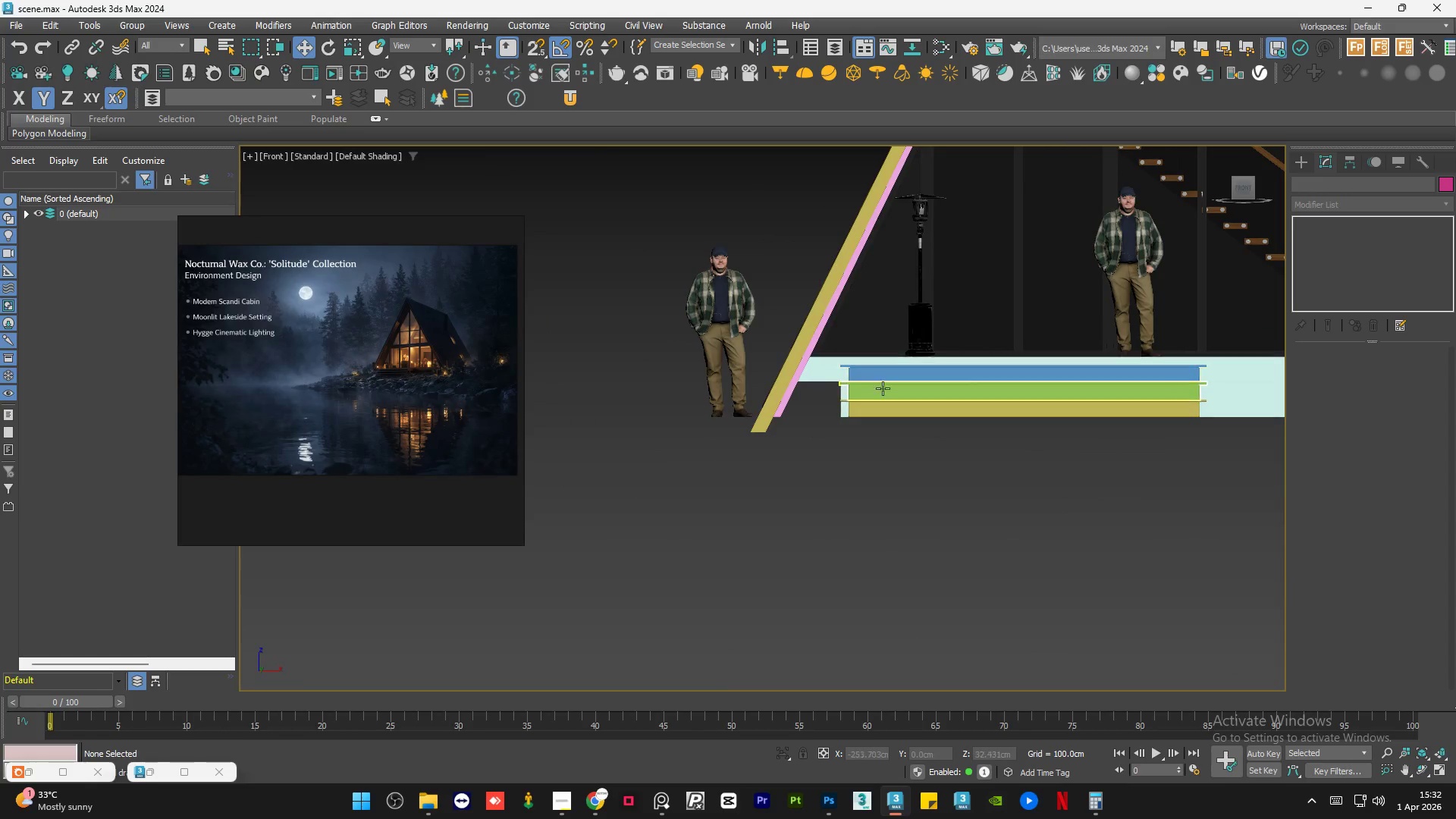 
scroll: coordinate [833, 416], scroll_direction: up, amount: 4.0
 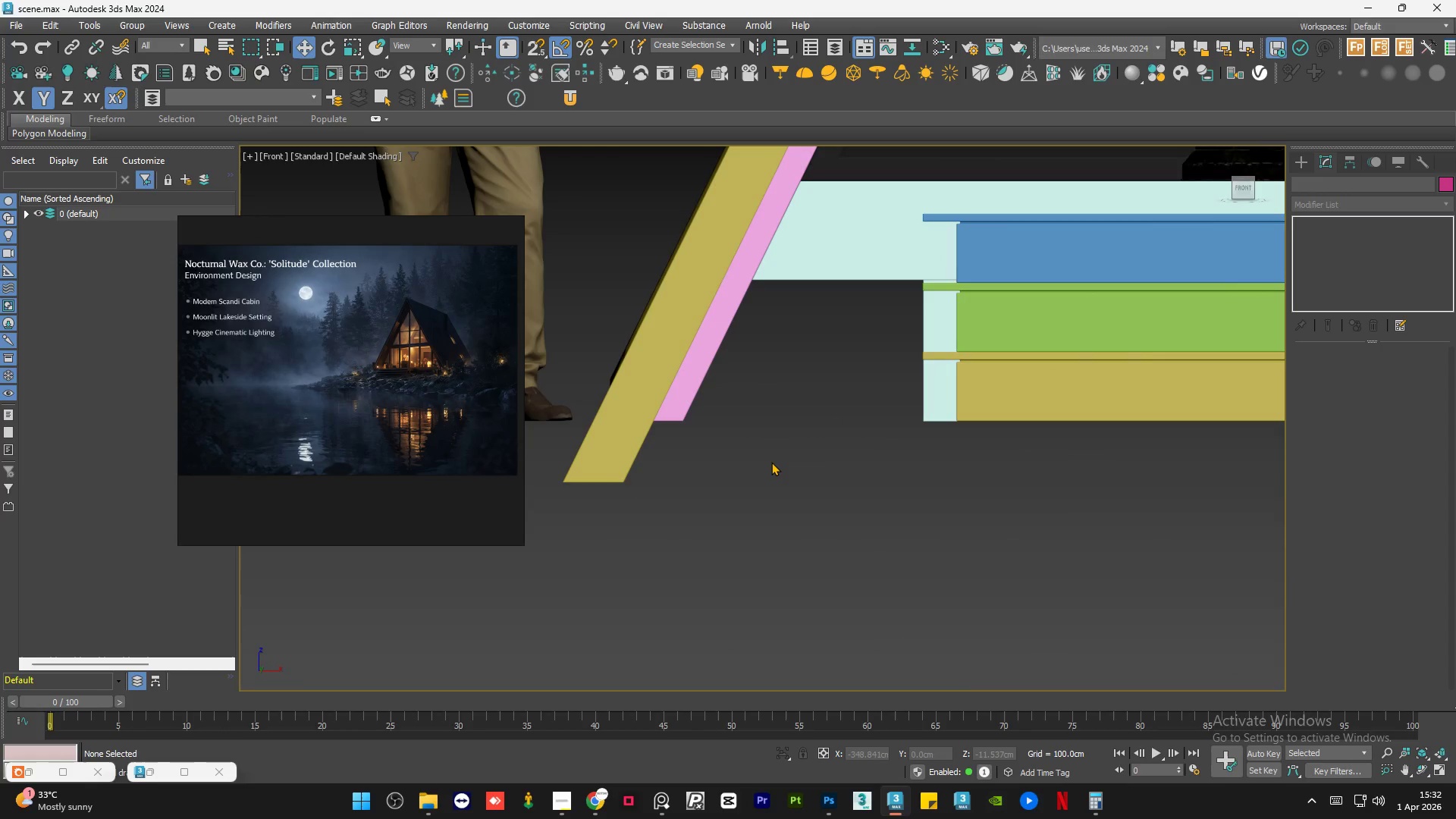 
left_click([771, 462])
 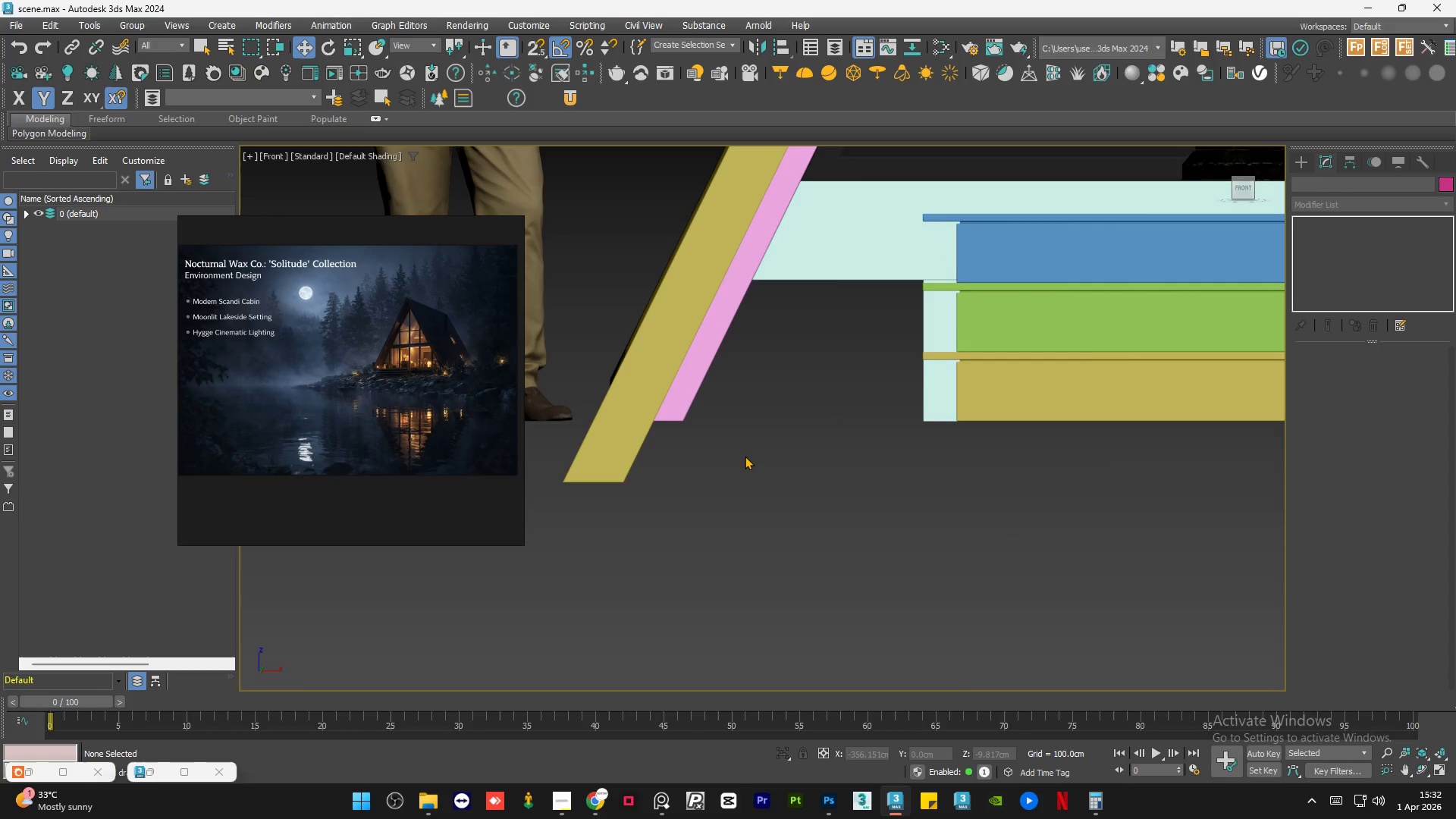 
scroll: coordinate [750, 453], scroll_direction: down, amount: 7.0
 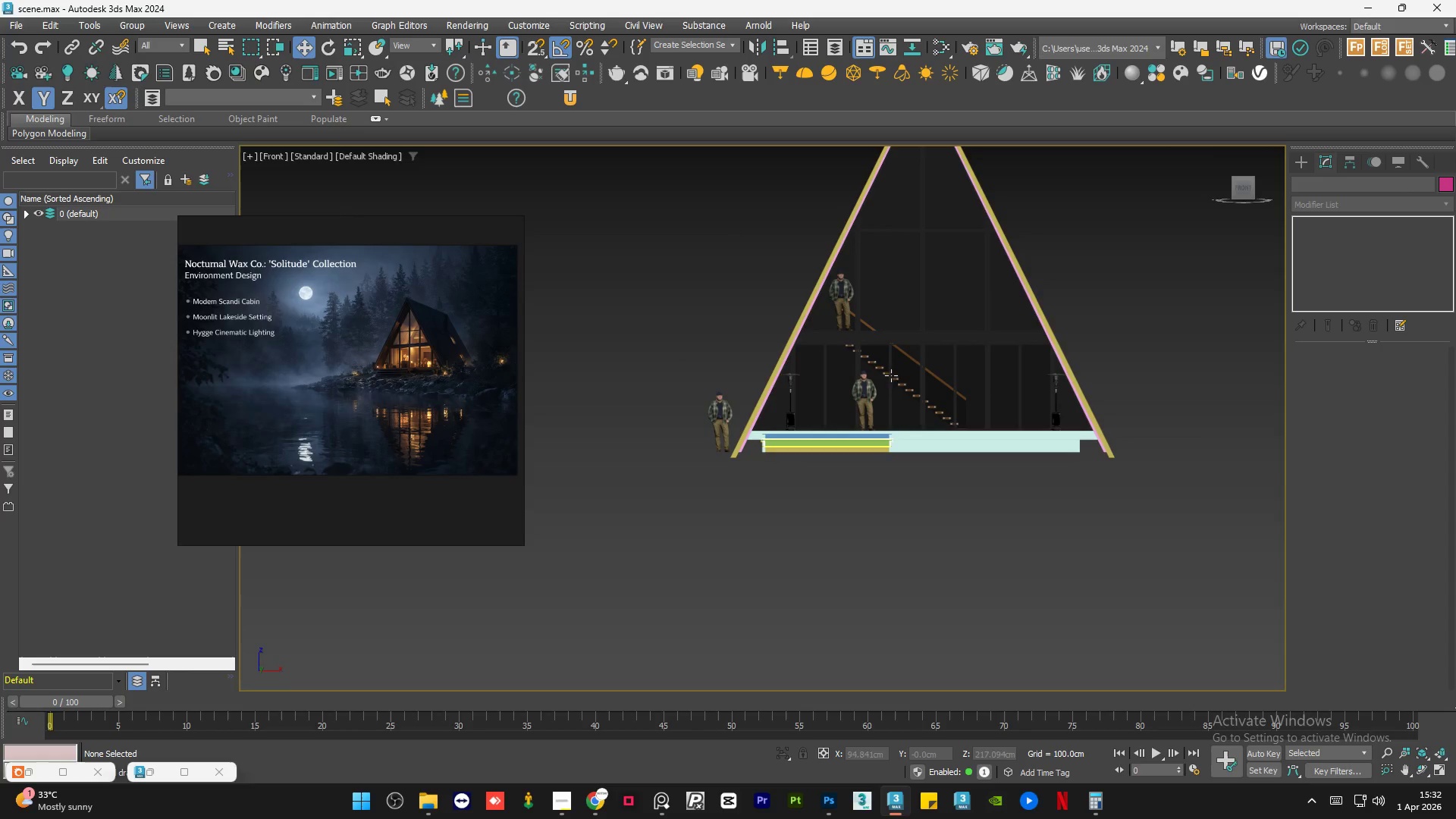 
scroll: coordinate [435, 340], scroll_direction: up, amount: 11.0
 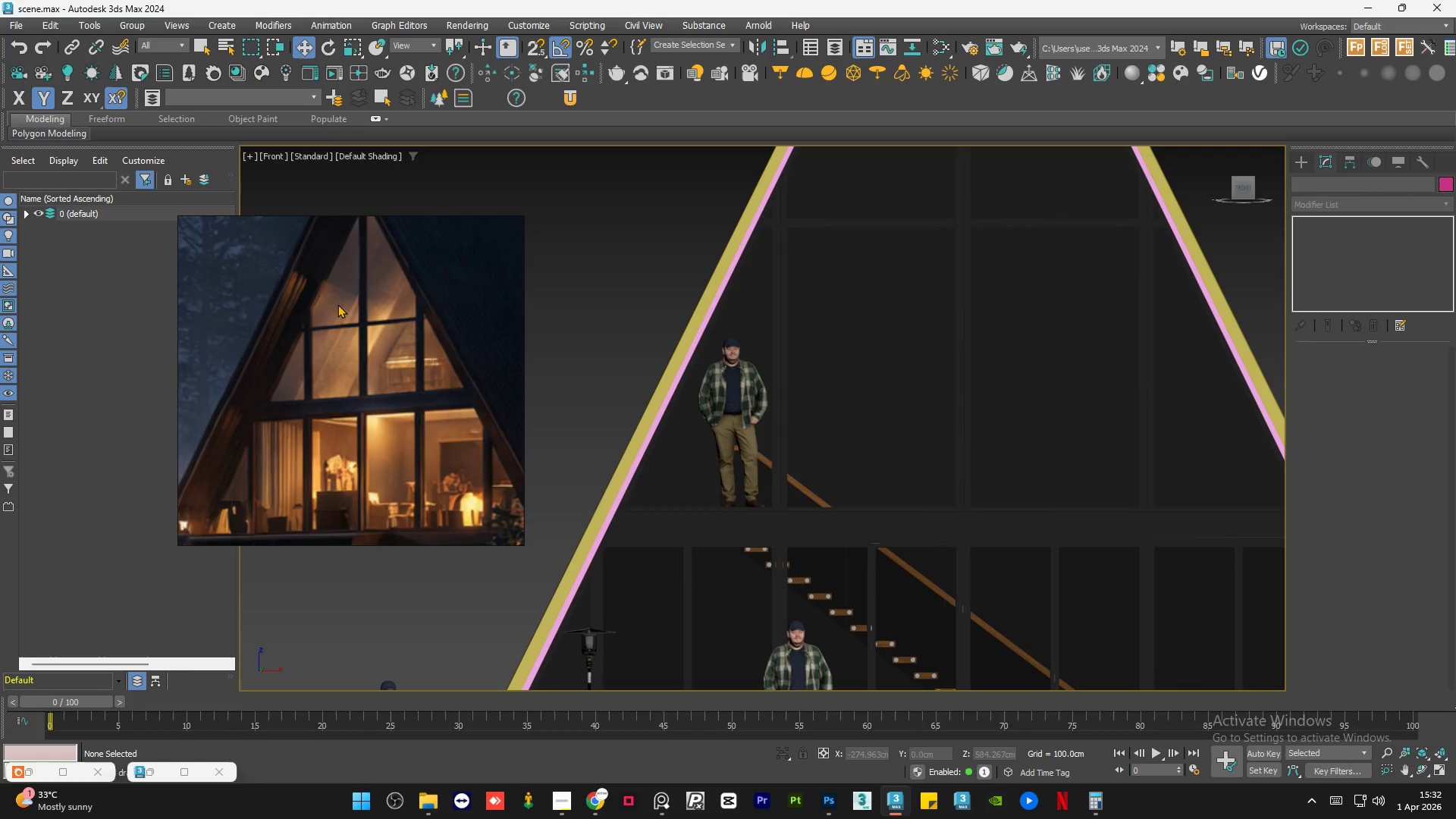 
scroll: coordinate [337, 304], scroll_direction: down, amount: 1.0
 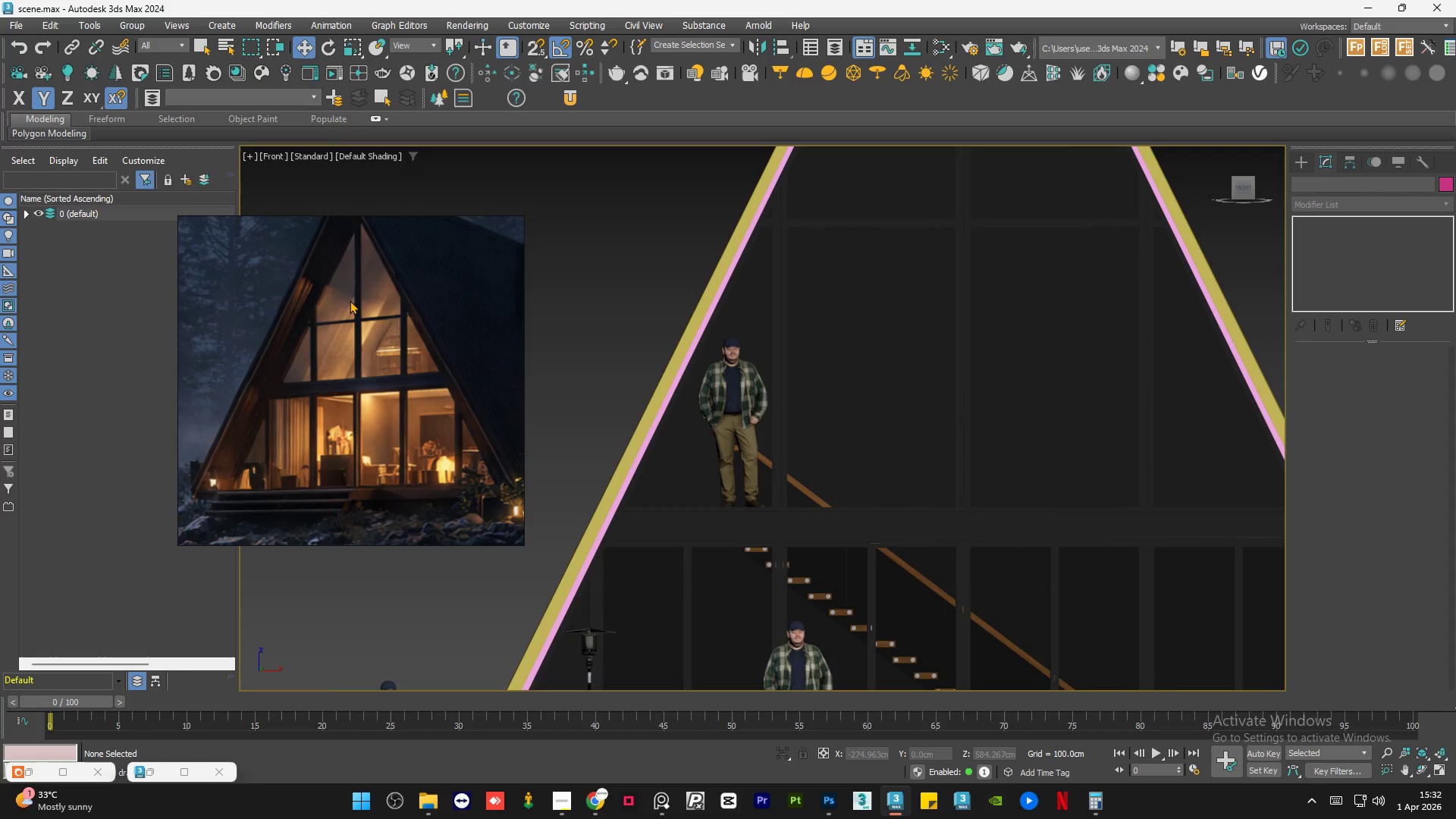 
wait(6.87)
 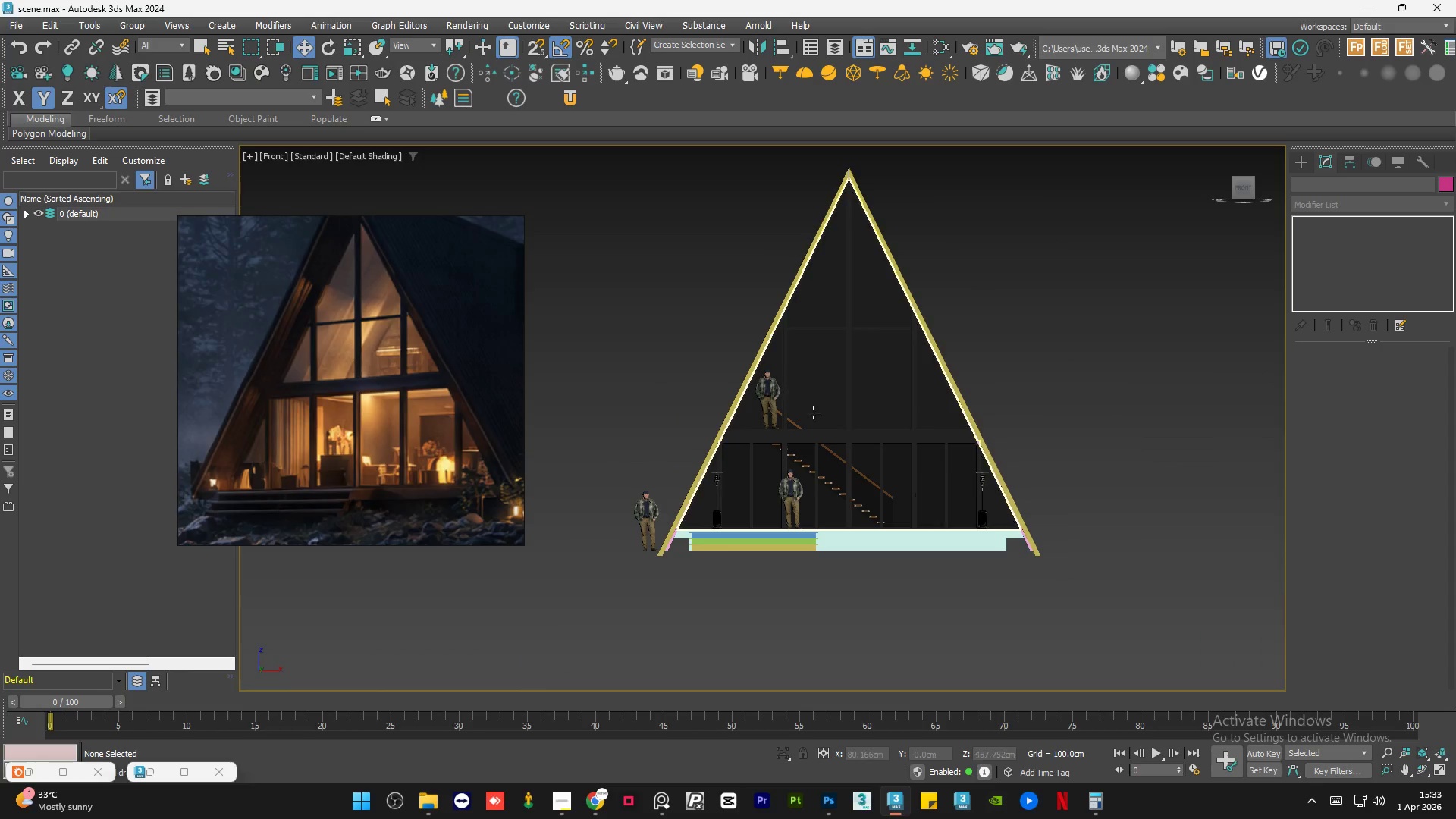 
hold_key(key=AltLeft, duration=1.11)
 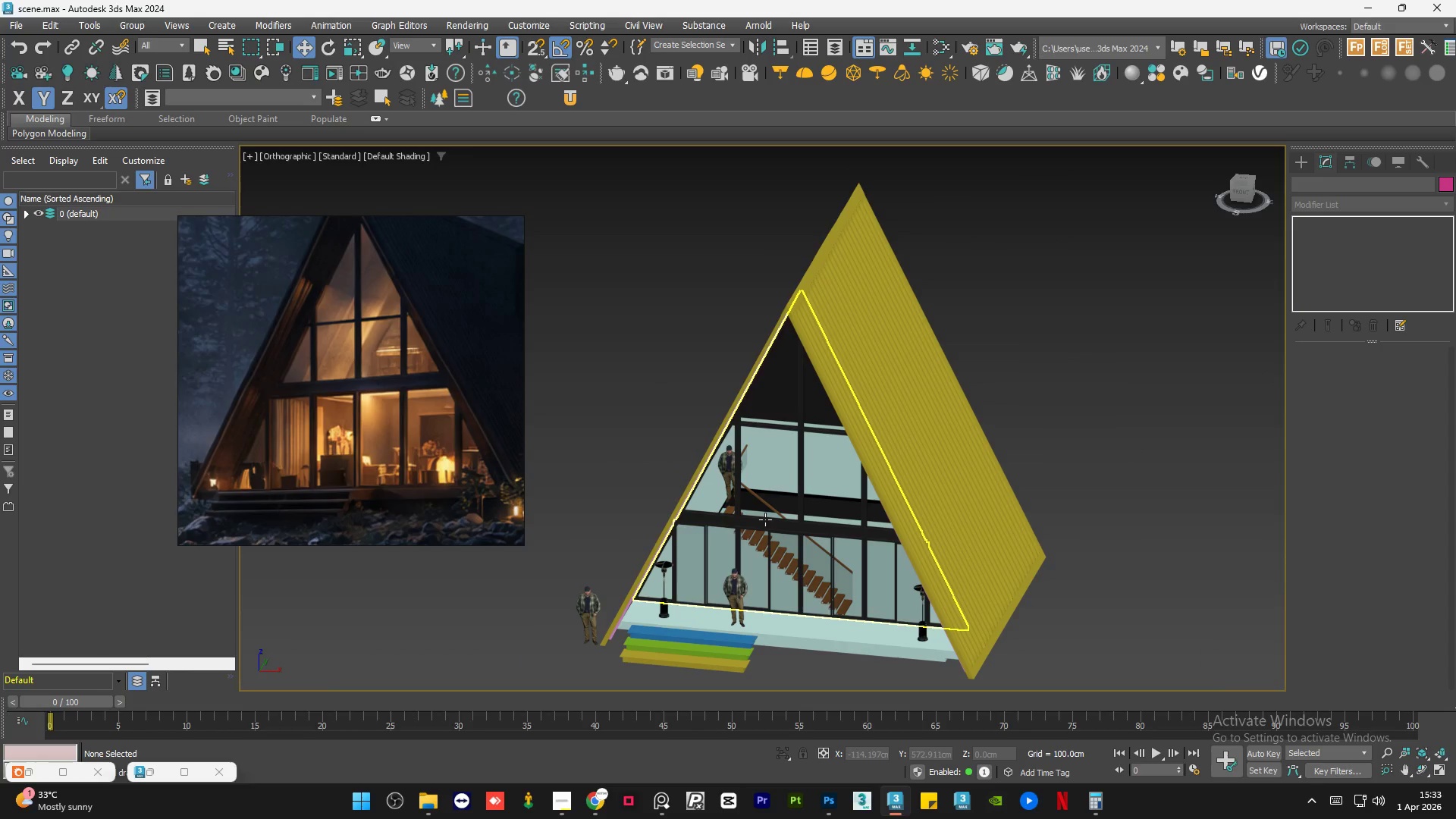 
scroll: coordinate [786, 386], scroll_direction: down, amount: 3.0
 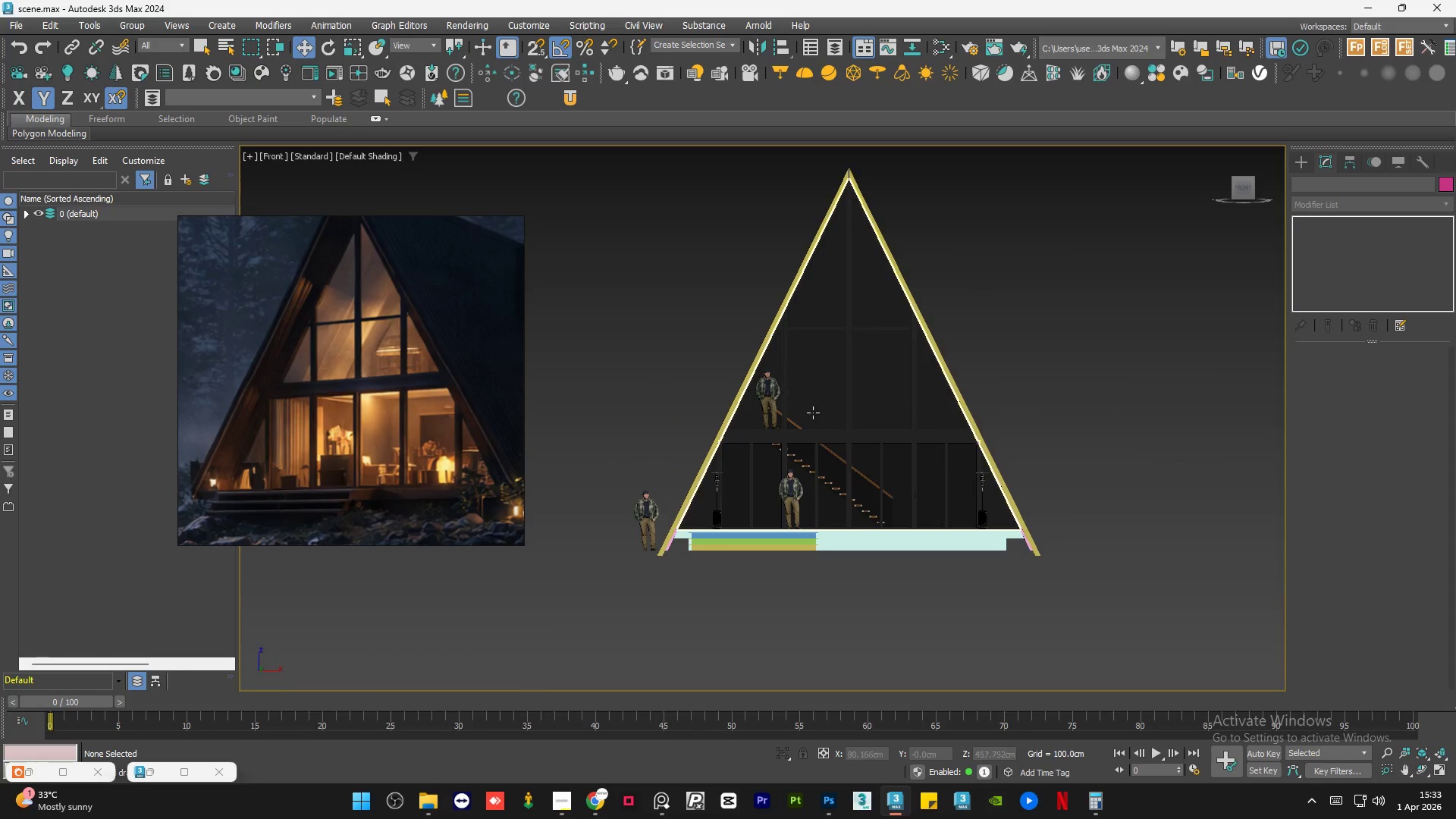 
wait(7.77)
 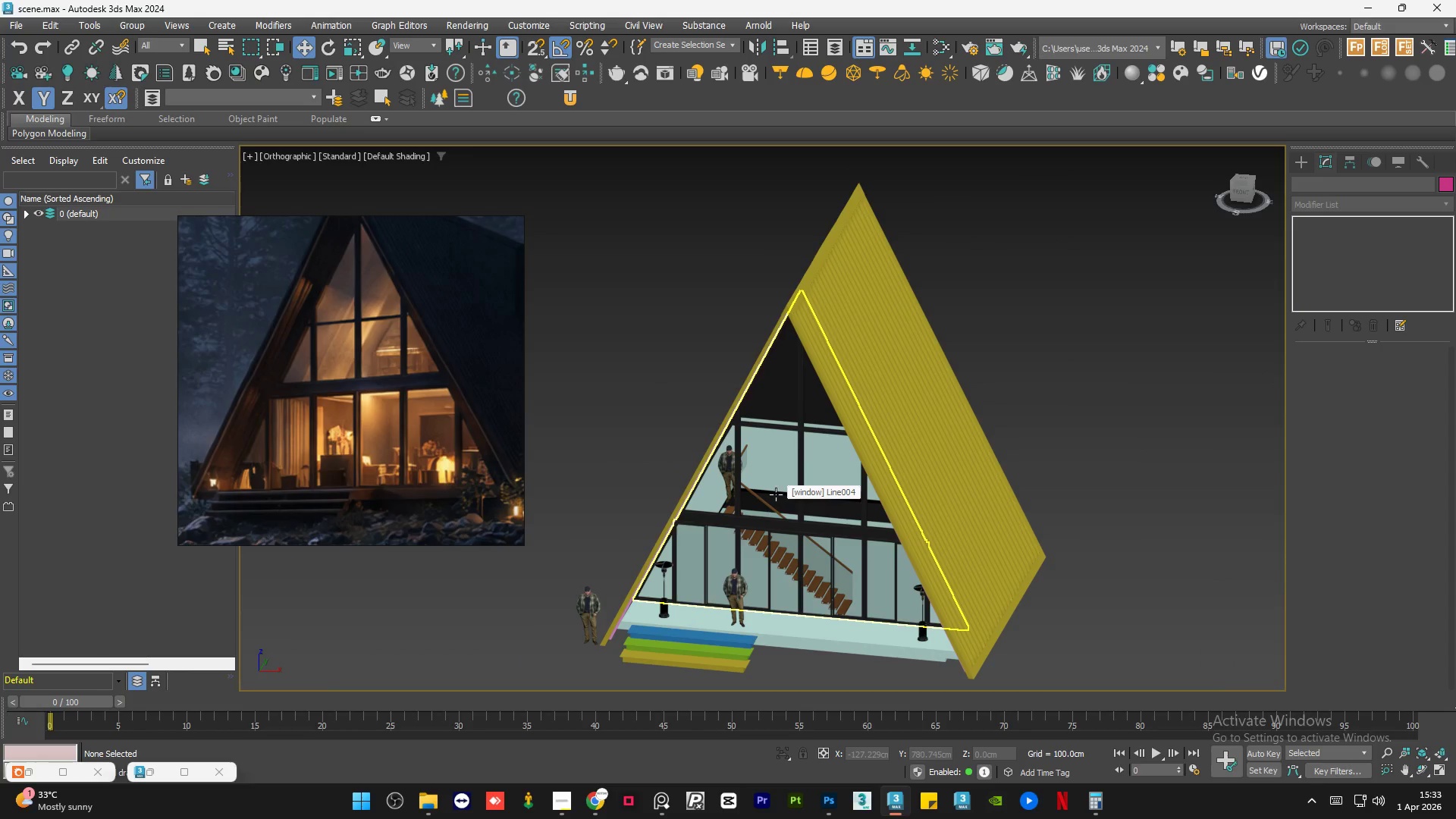 
hold_key(key=AltLeft, duration=1.53)
 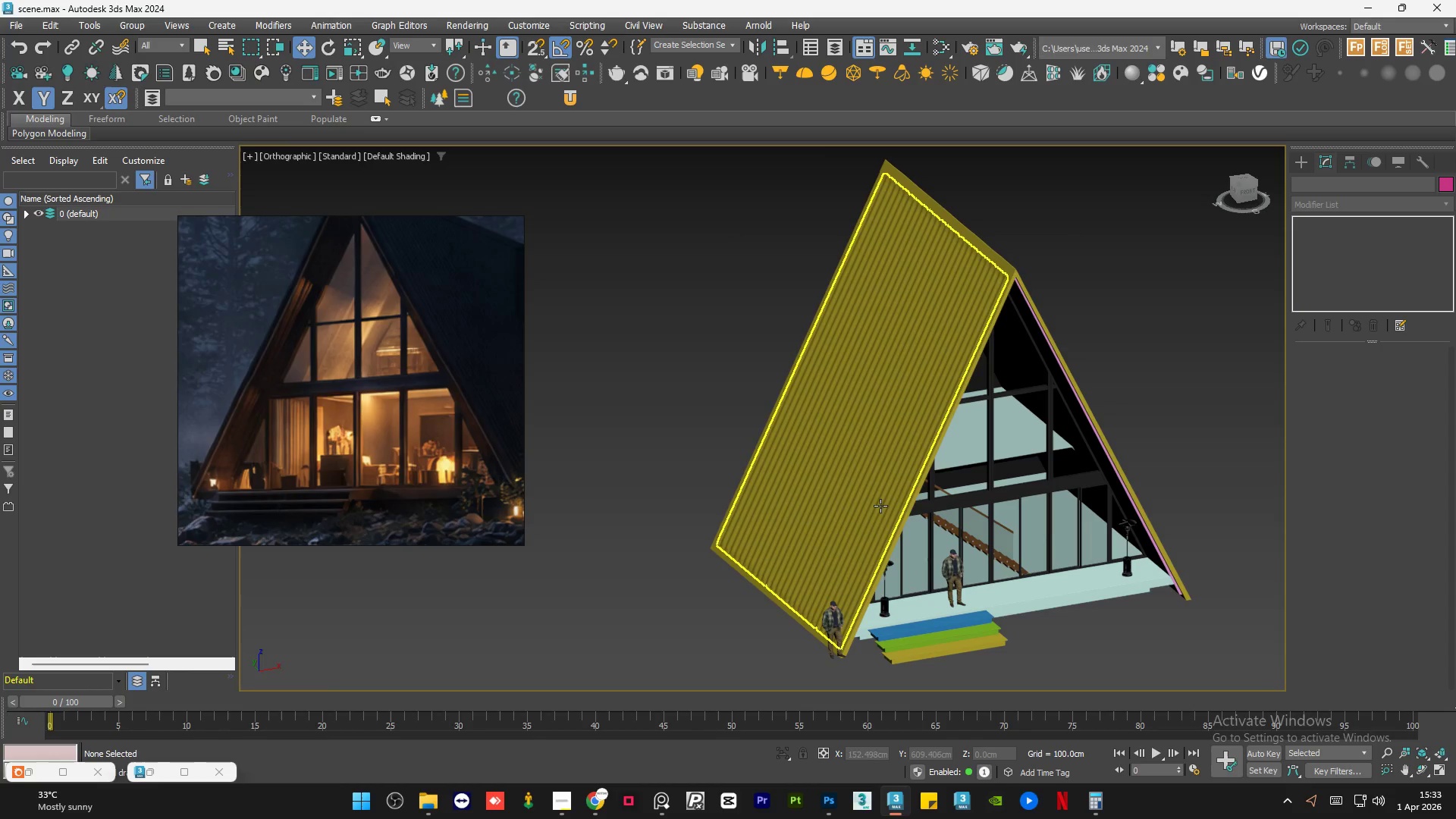 
hold_key(key=AltLeft, duration=1.5)
 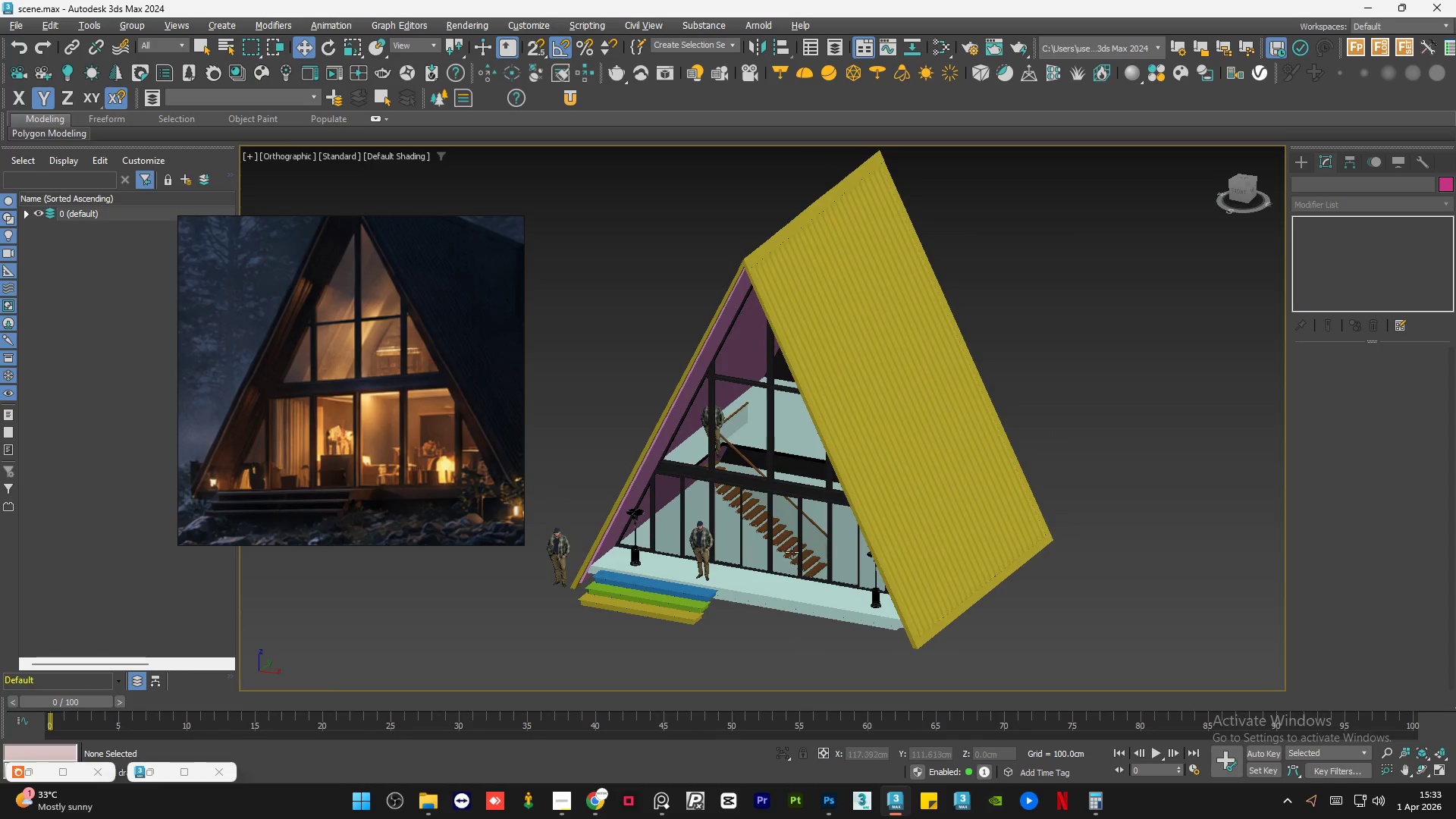 
hold_key(key=AltLeft, duration=0.38)
 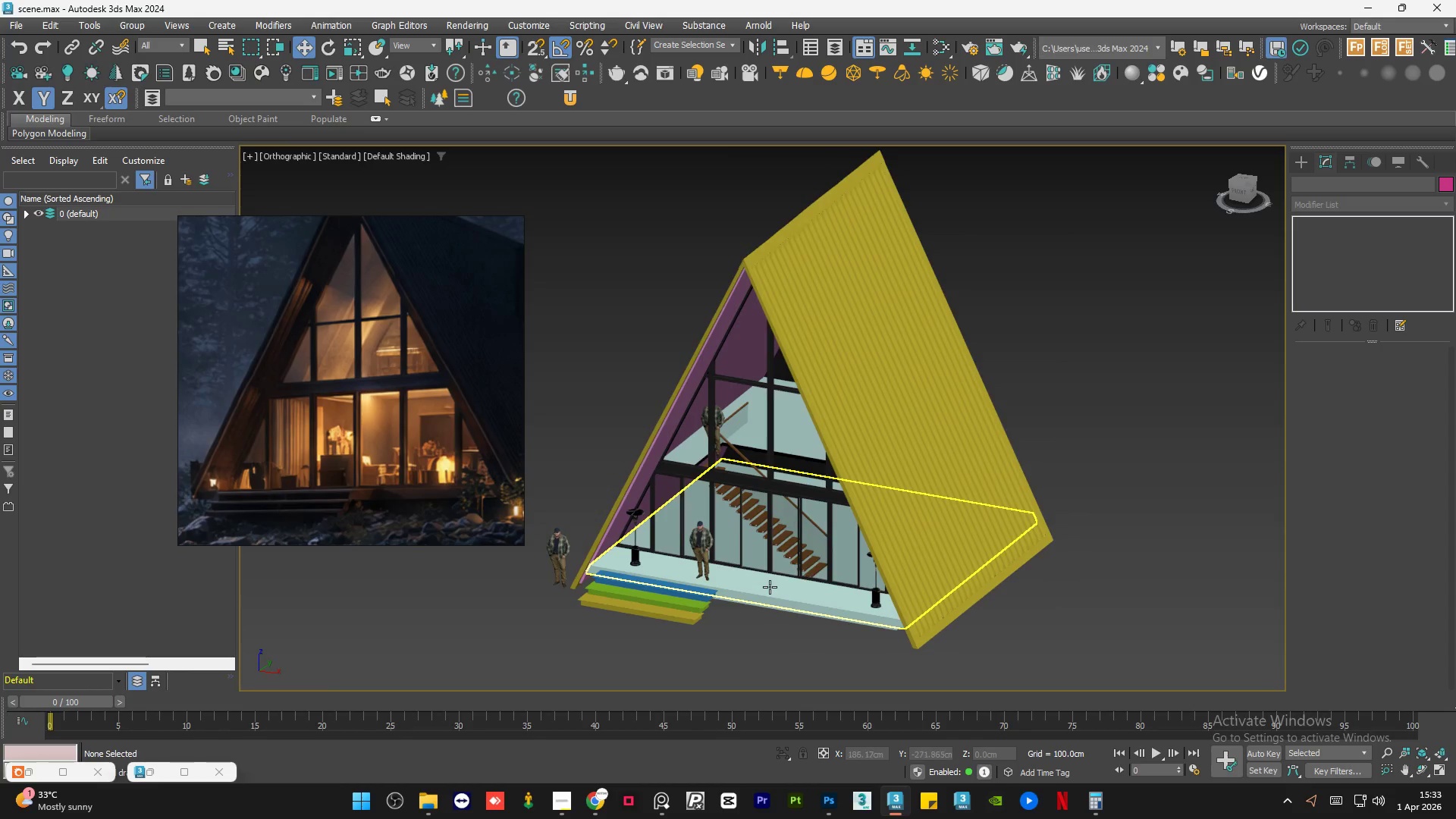 
left_click([770, 587])
 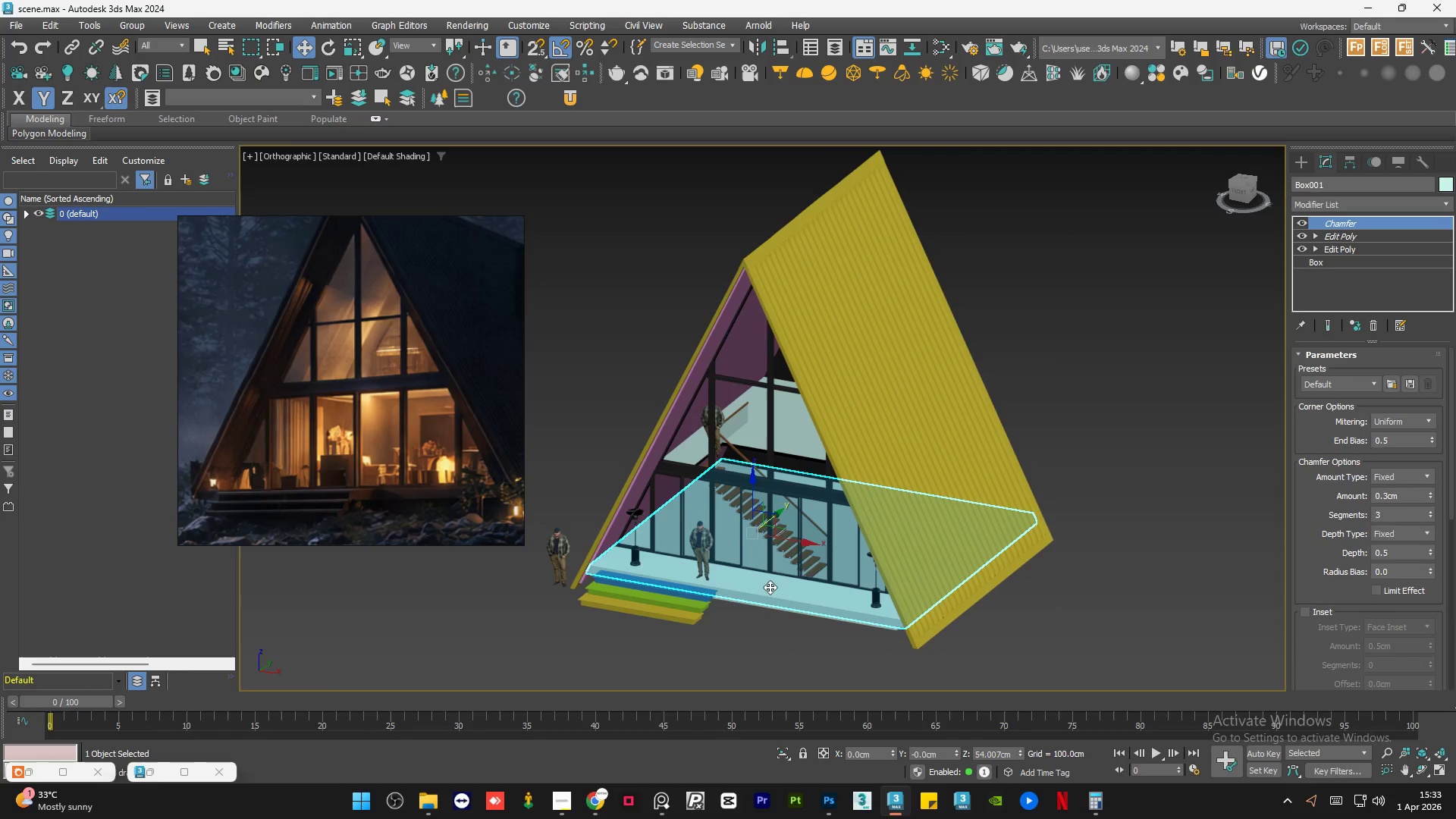 
hold_key(key=AltLeft, duration=0.73)
 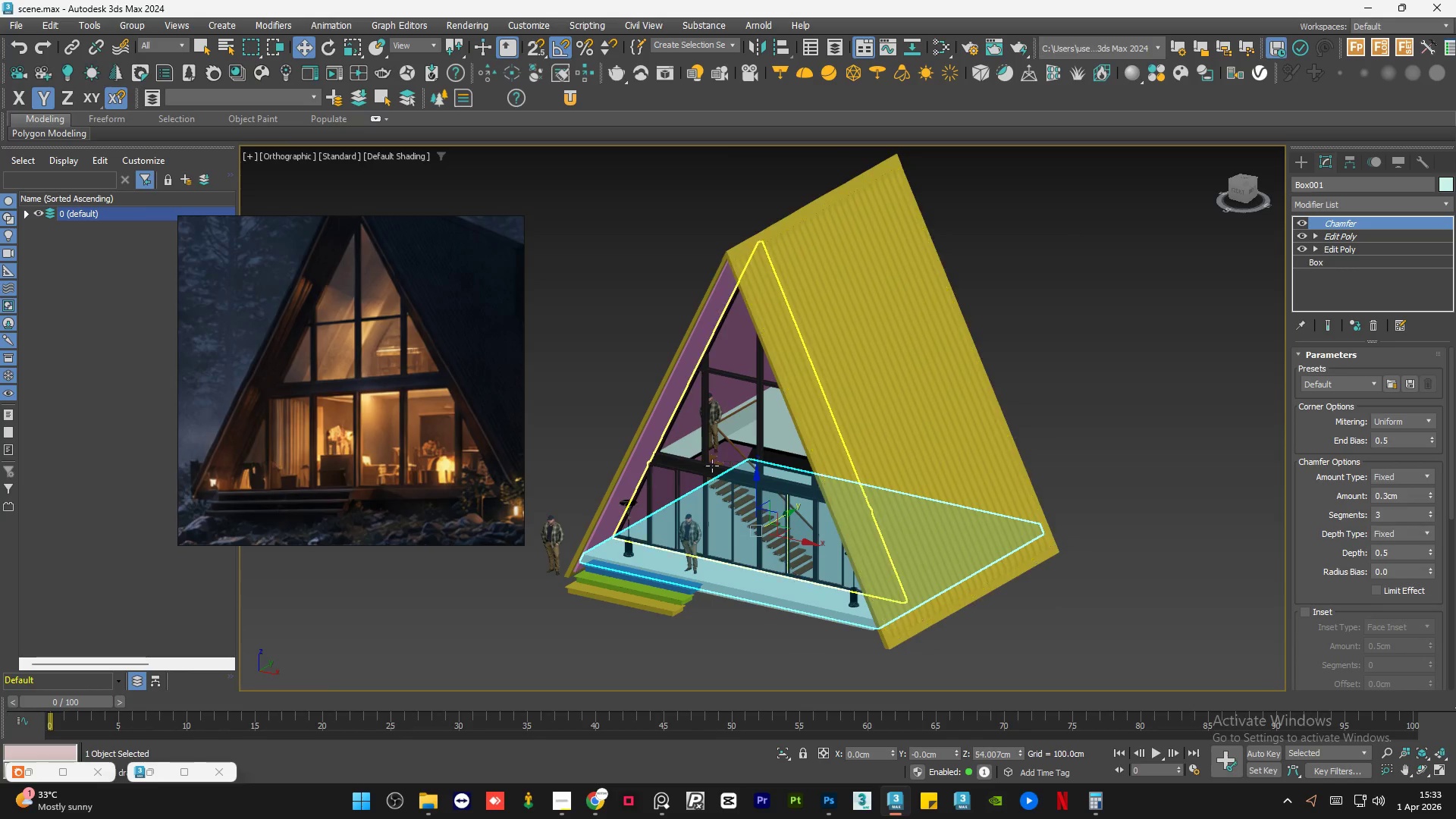 
hold_key(key=ControlLeft, duration=0.62)
left_click([681, 470])
 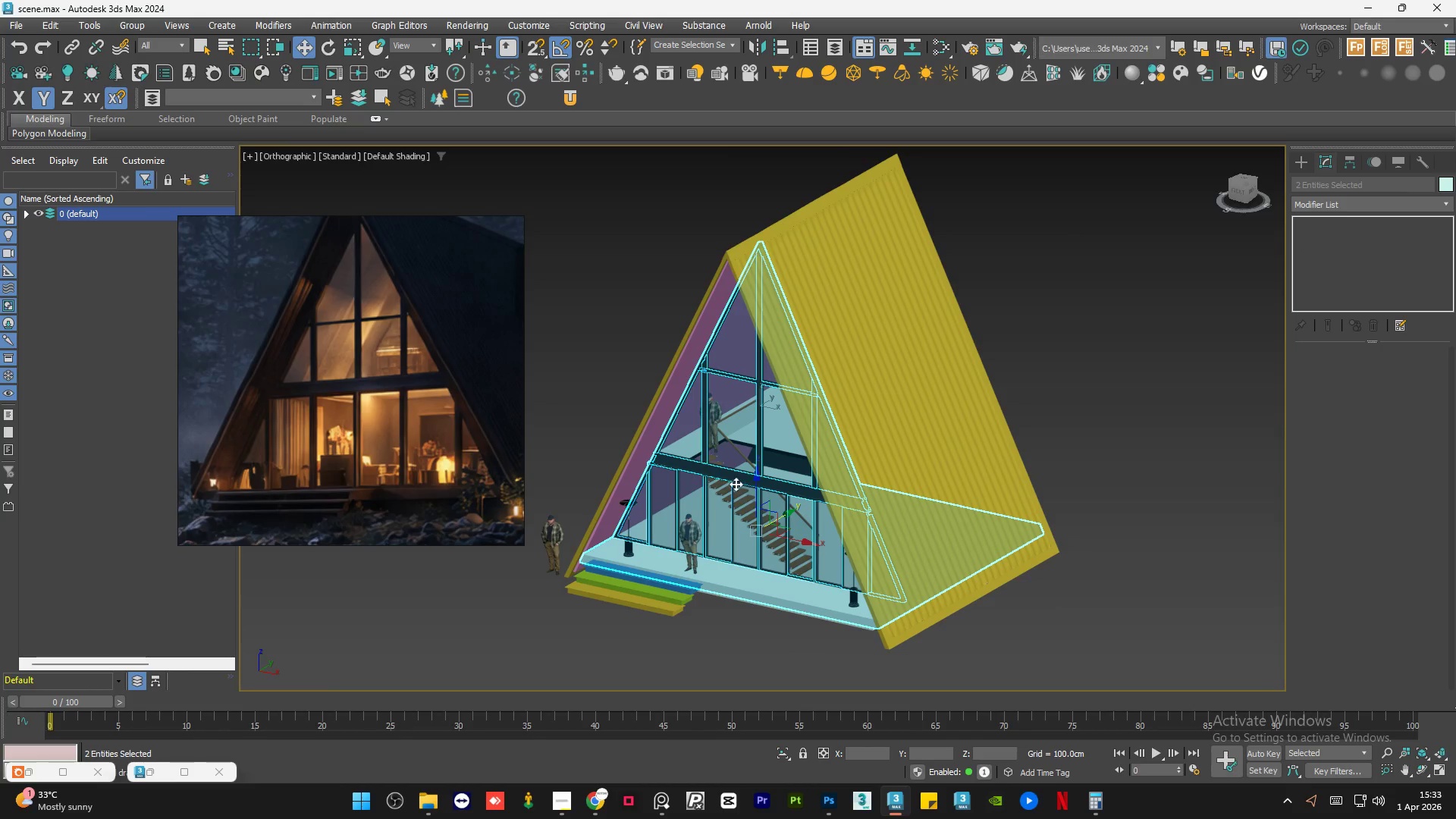 
hold_key(key=AltLeft, duration=0.78)
 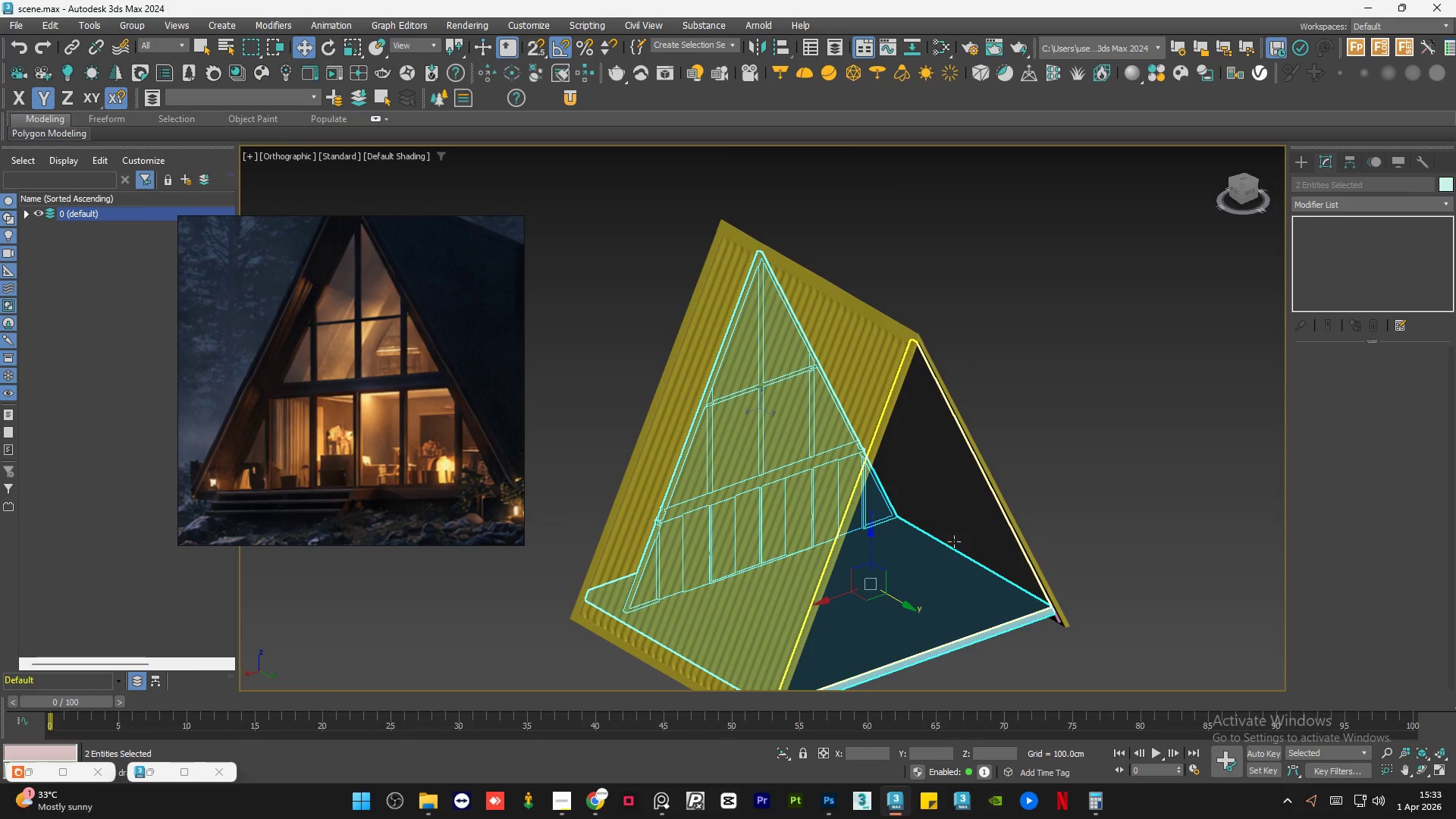 
hold_key(key=AltLeft, duration=1.5)
hold_key(key=ControlLeft, duration=0.66)
left_click([950, 536])
 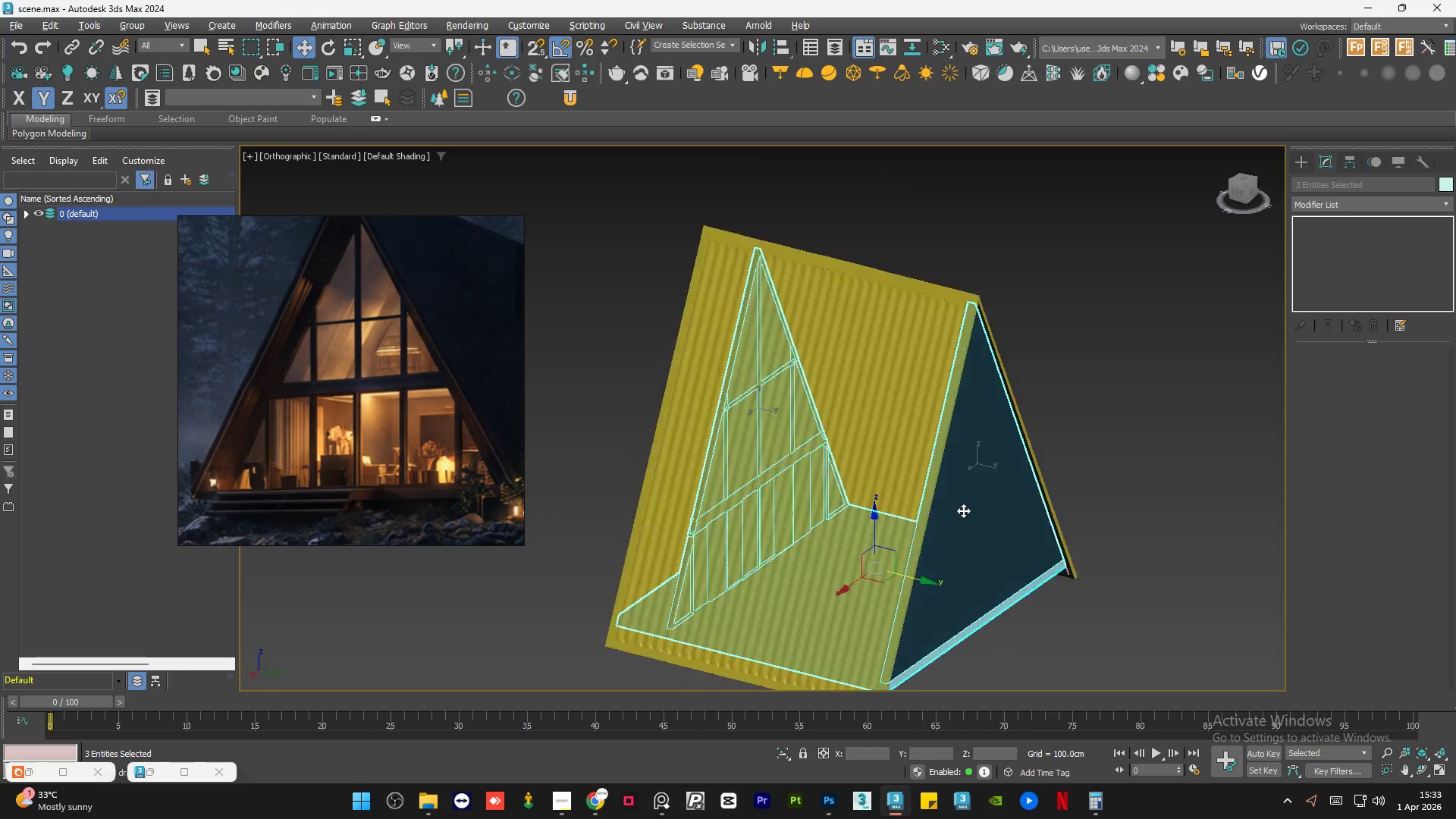 
hold_key(key=AltLeft, duration=0.53)
 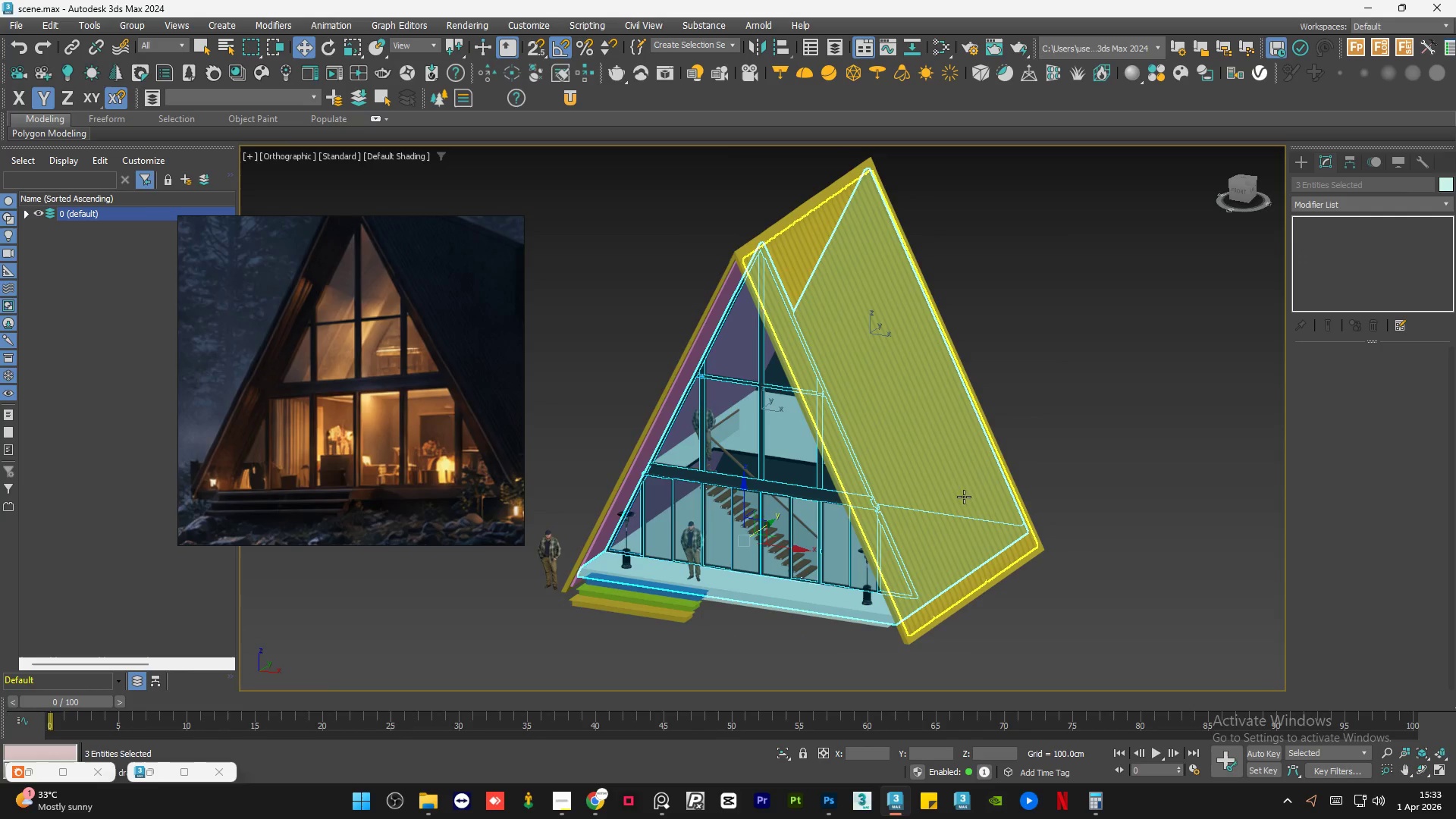 
key(F3)
 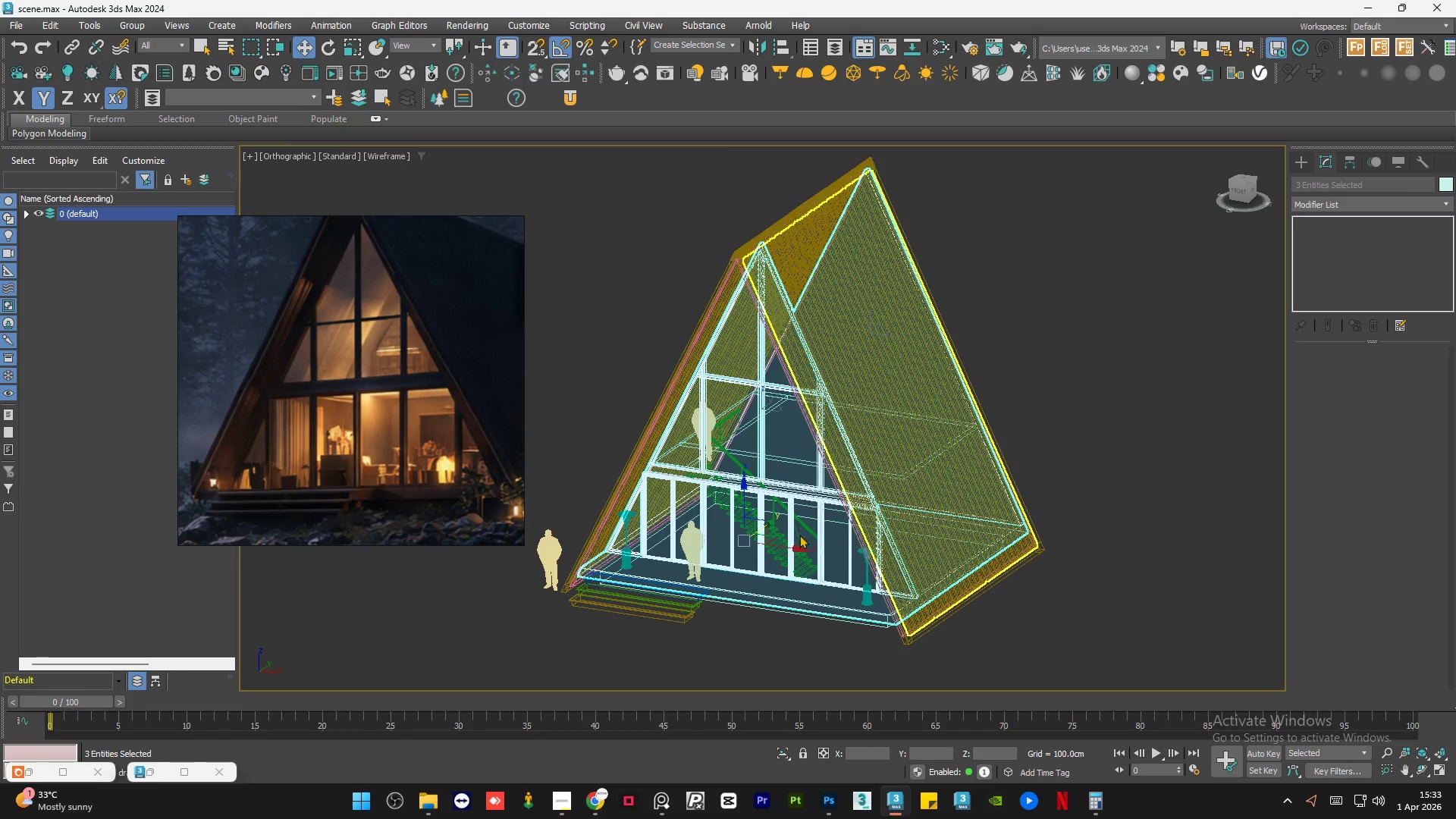 
hold_key(key=ControlLeft, duration=0.5)
 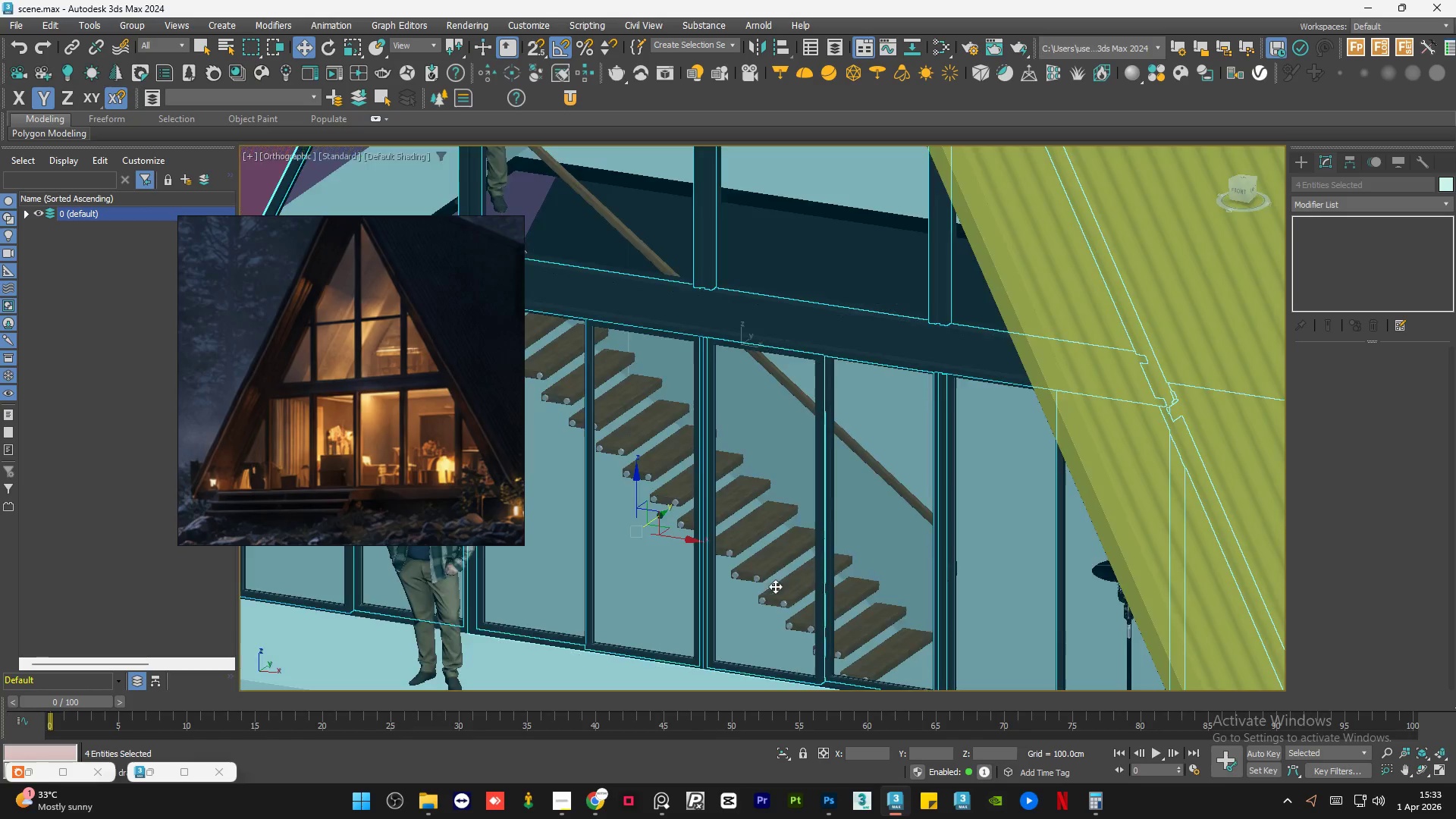 
scroll: coordinate [772, 548], scroll_direction: up, amount: 4.0
 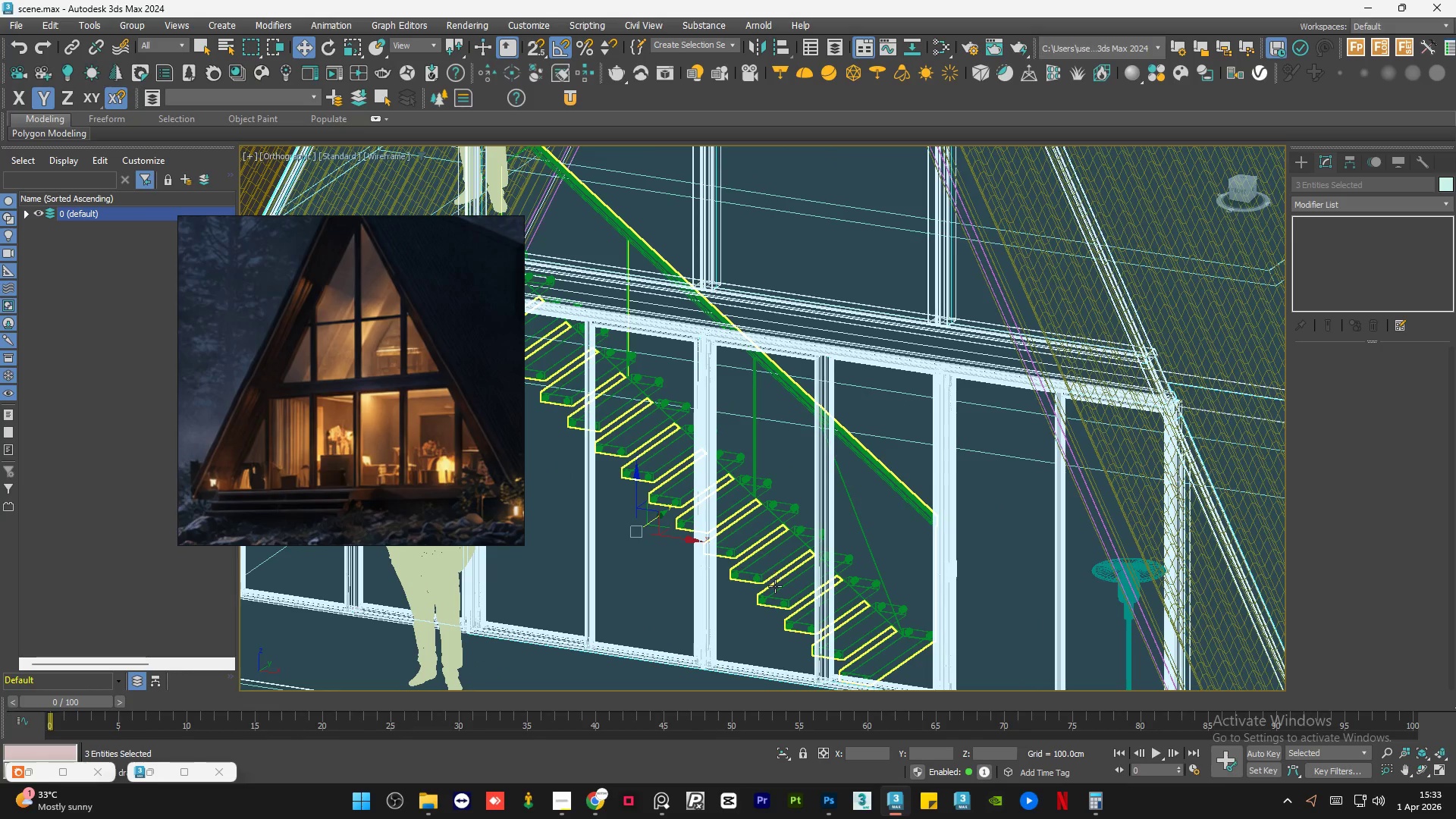 
left_click([775, 586])
 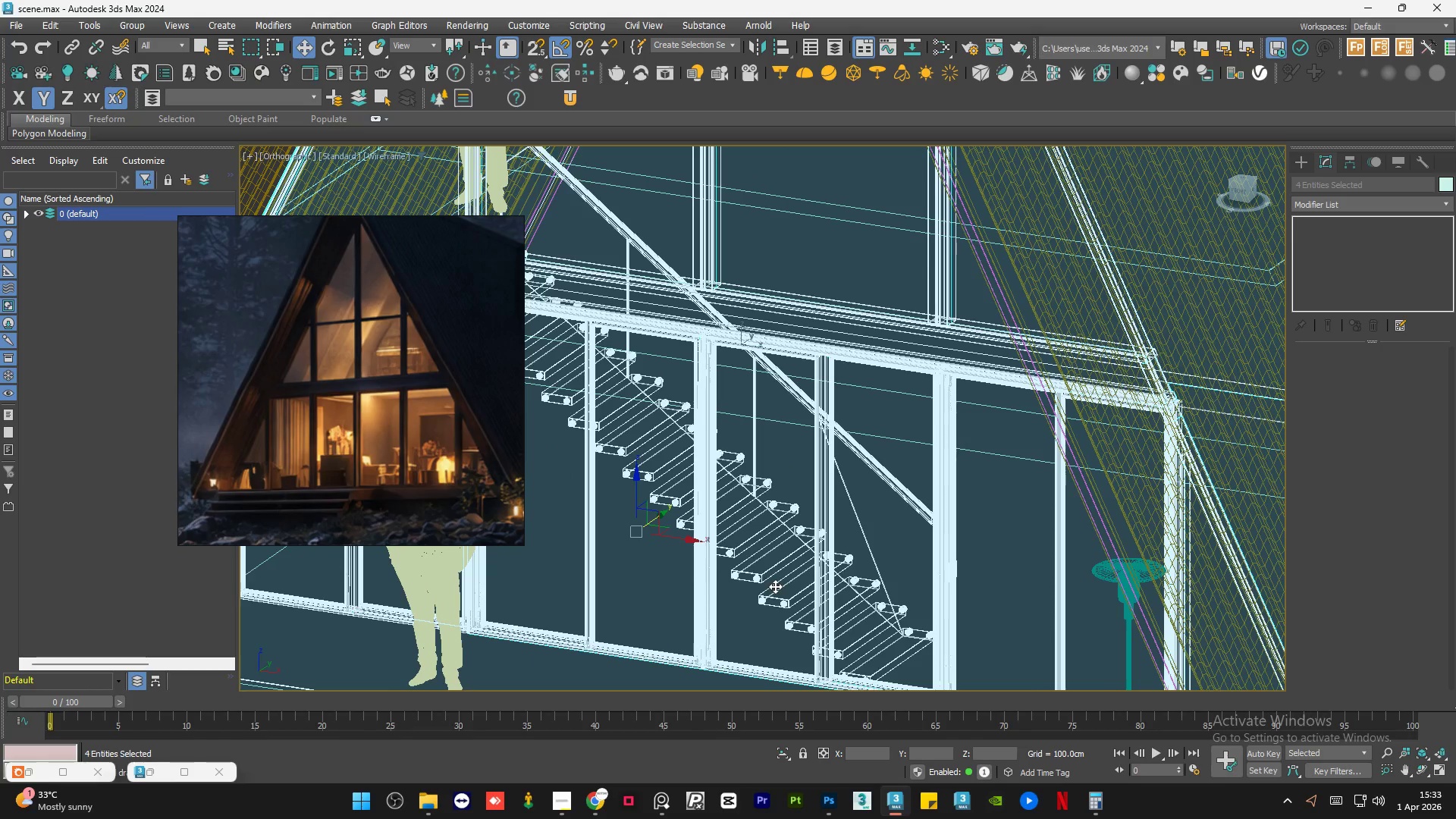 
key(F3)
 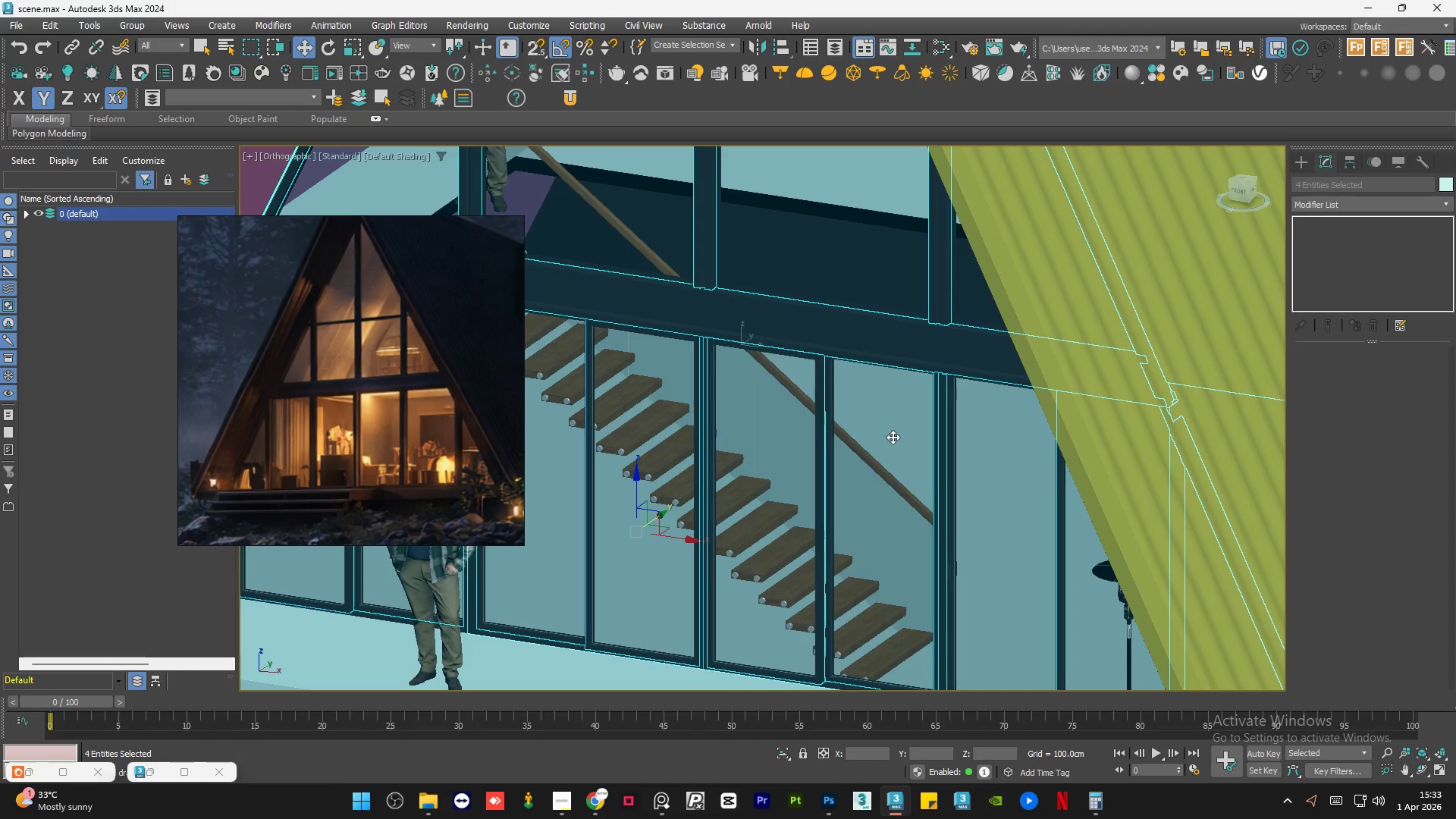 
key(Alt+Q)
 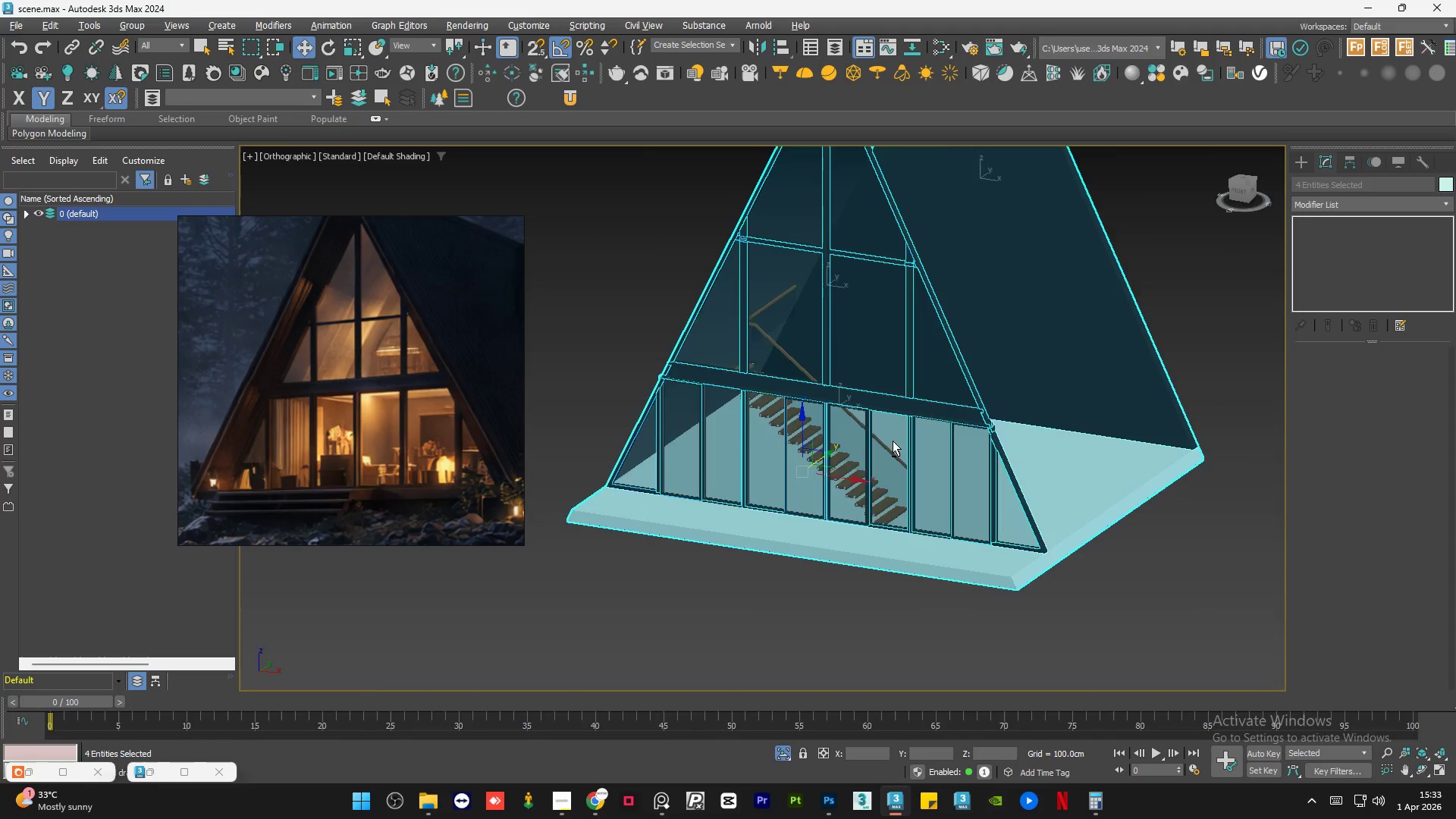 
scroll: coordinate [893, 438], scroll_direction: down, amount: 3.0
 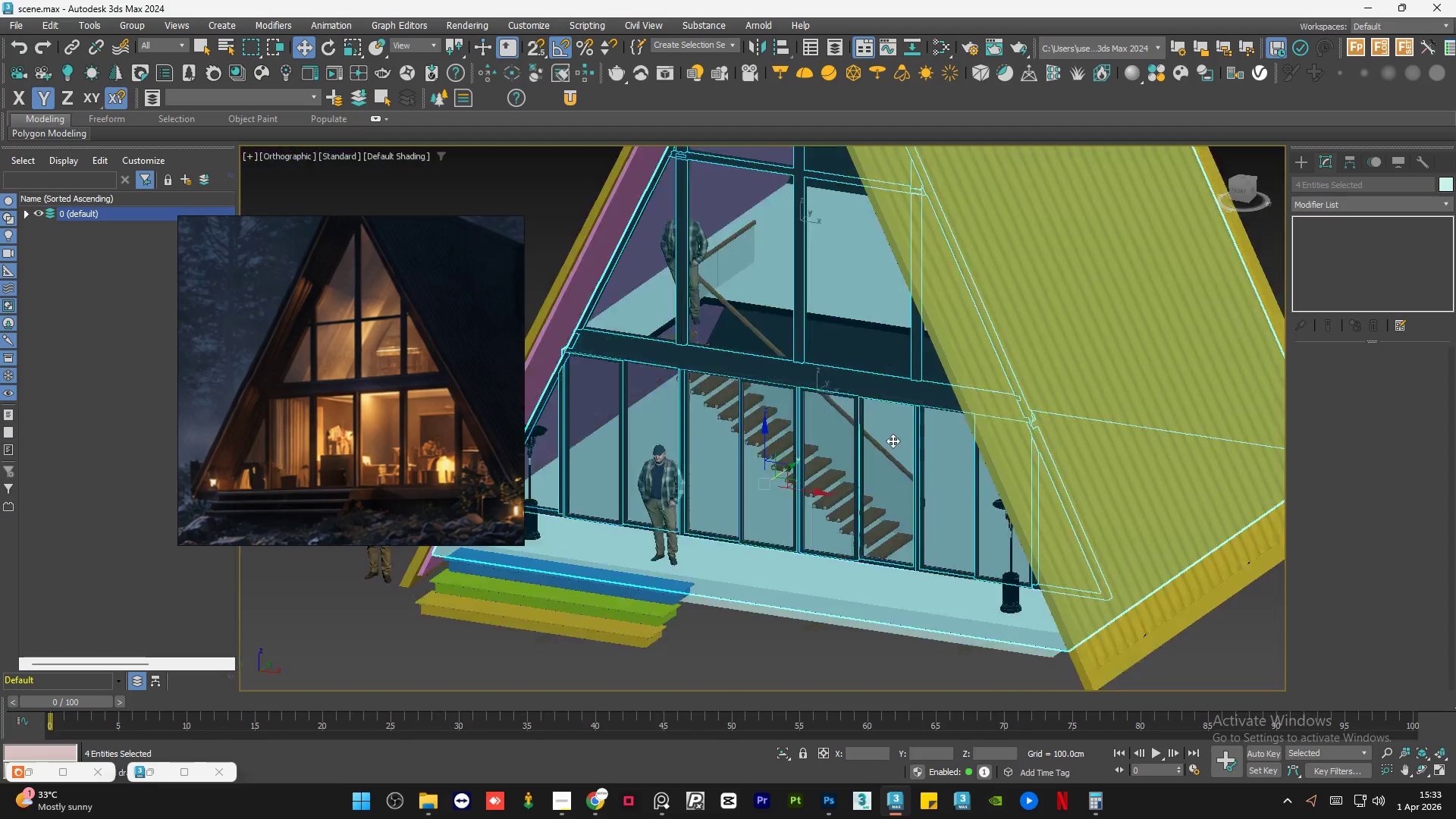 
hold_key(key=AltLeft, duration=0.84)
 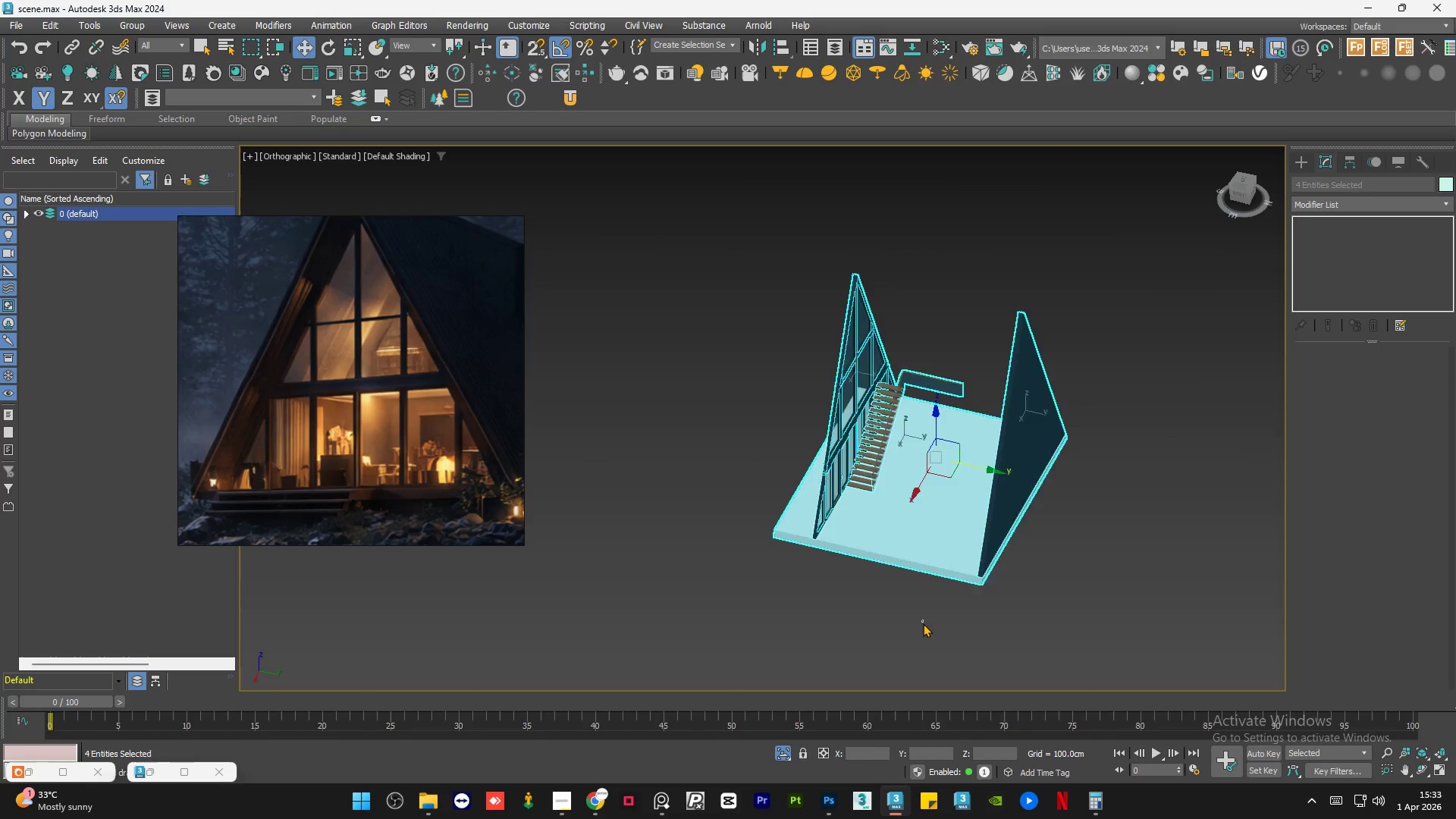 
scroll: coordinate [891, 444], scroll_direction: down, amount: 2.0
 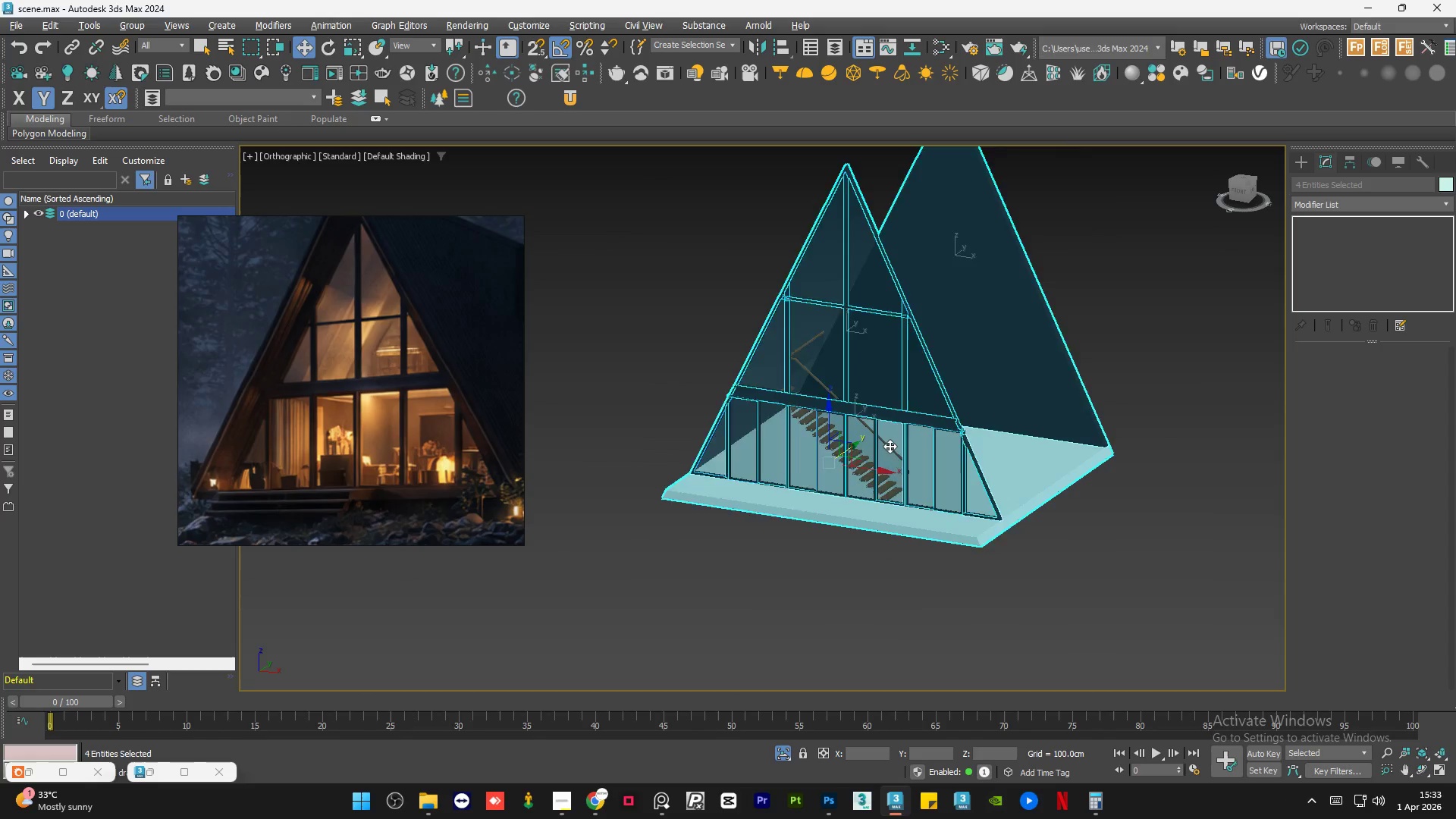 
hold_key(key=AltLeft, duration=0.69)
 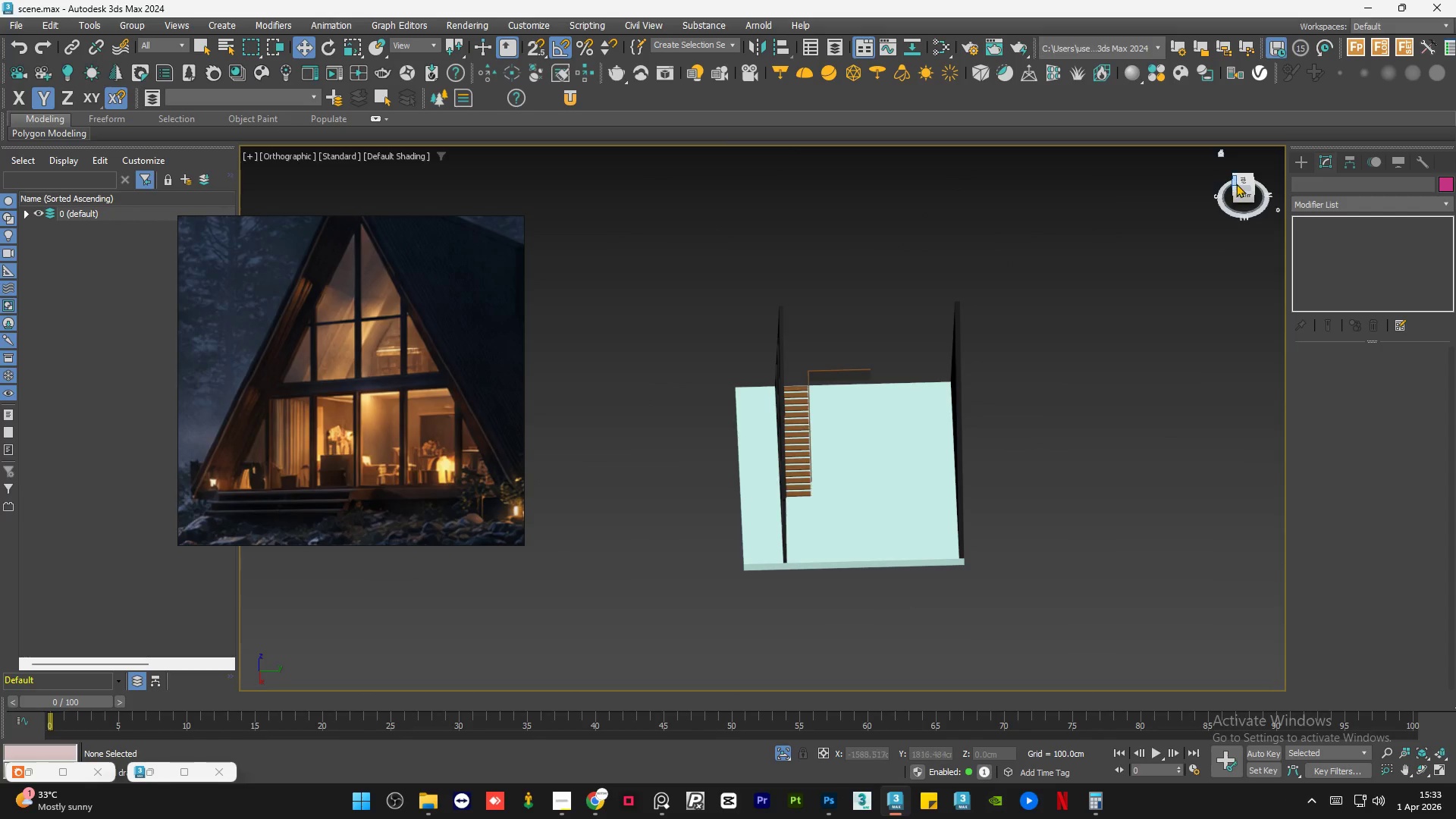 
left_click([1239, 180])
 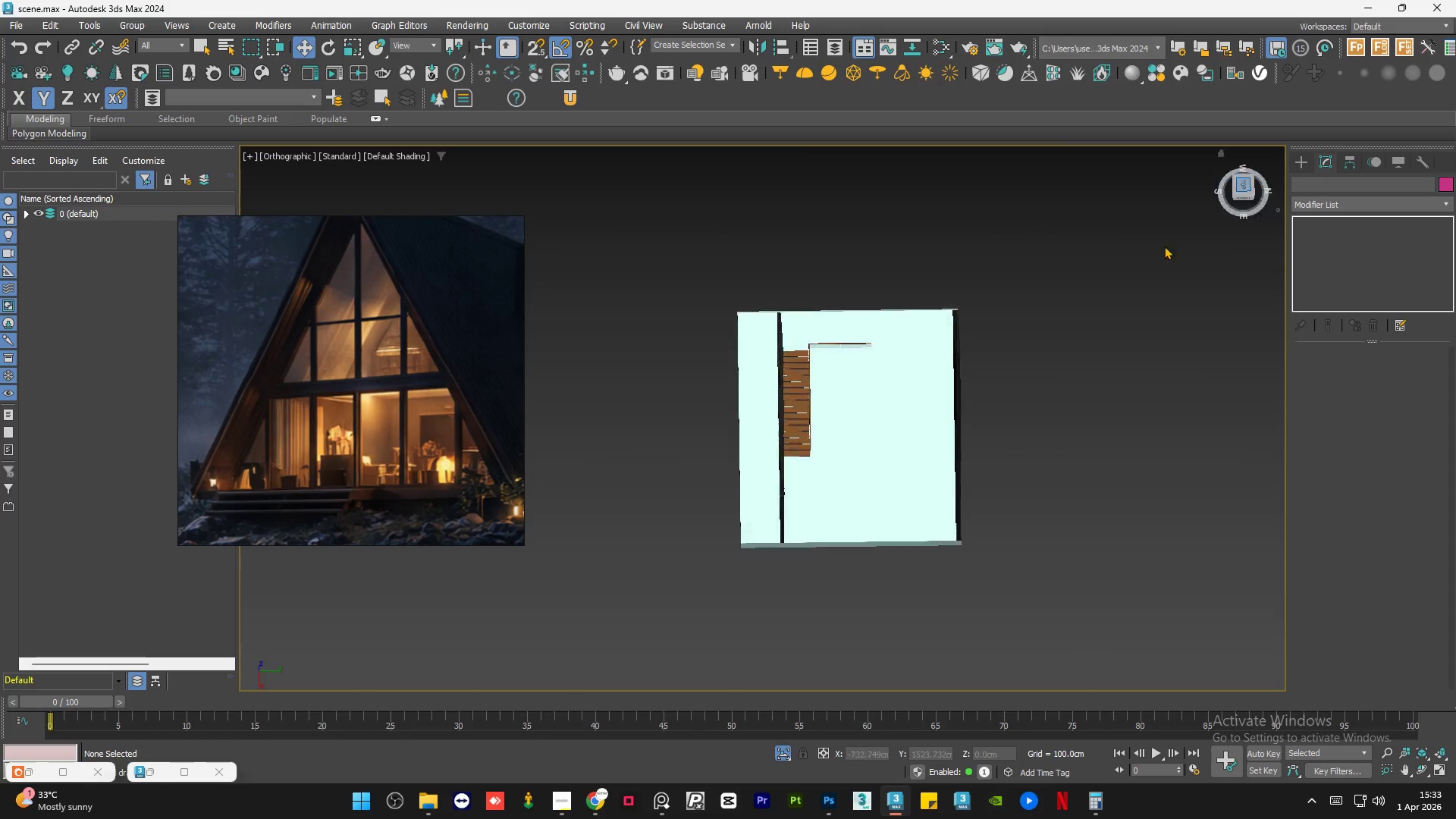 
left_click([1089, 323])
 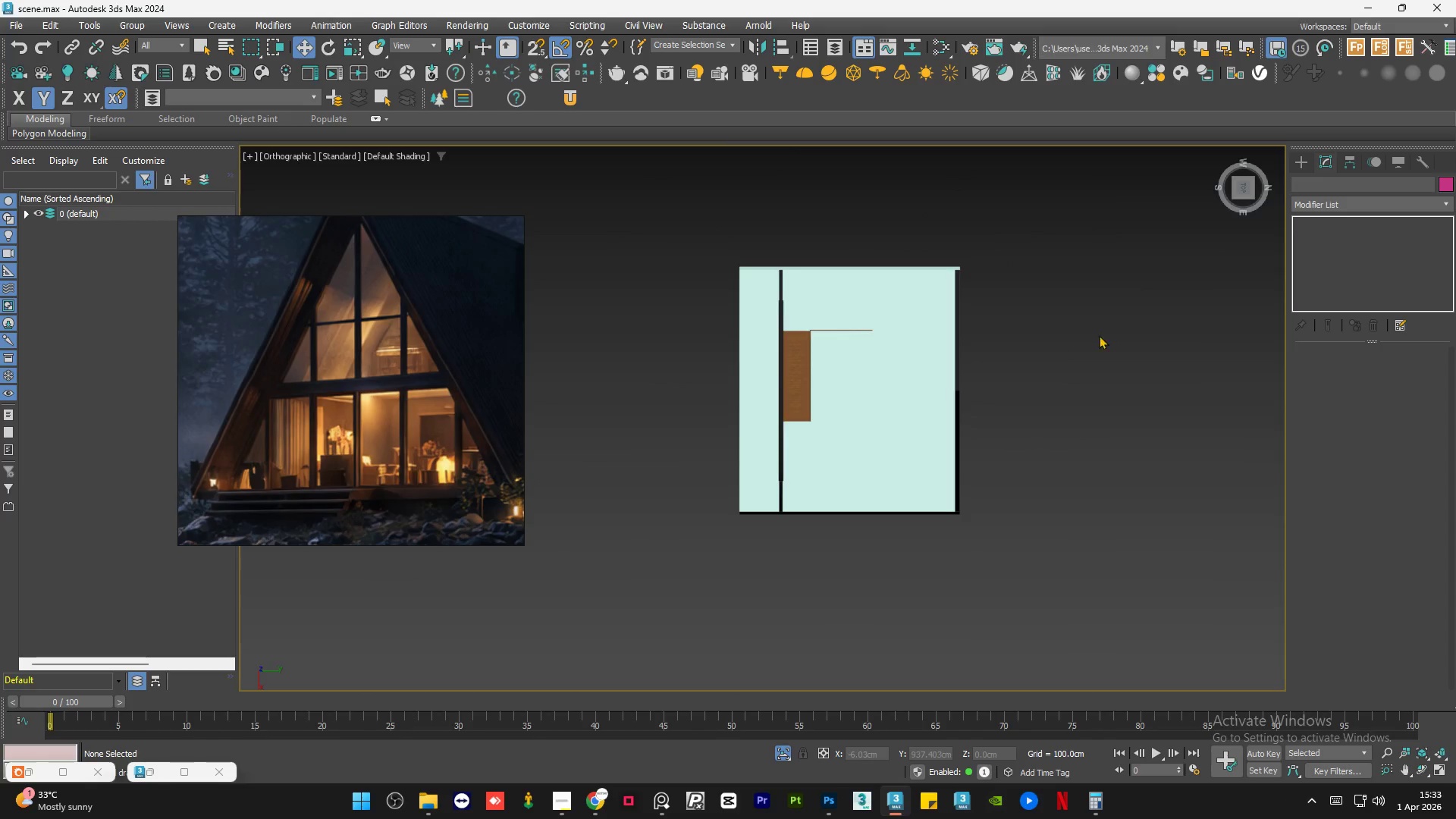 
scroll: coordinate [781, 264], scroll_direction: up, amount: 7.0
 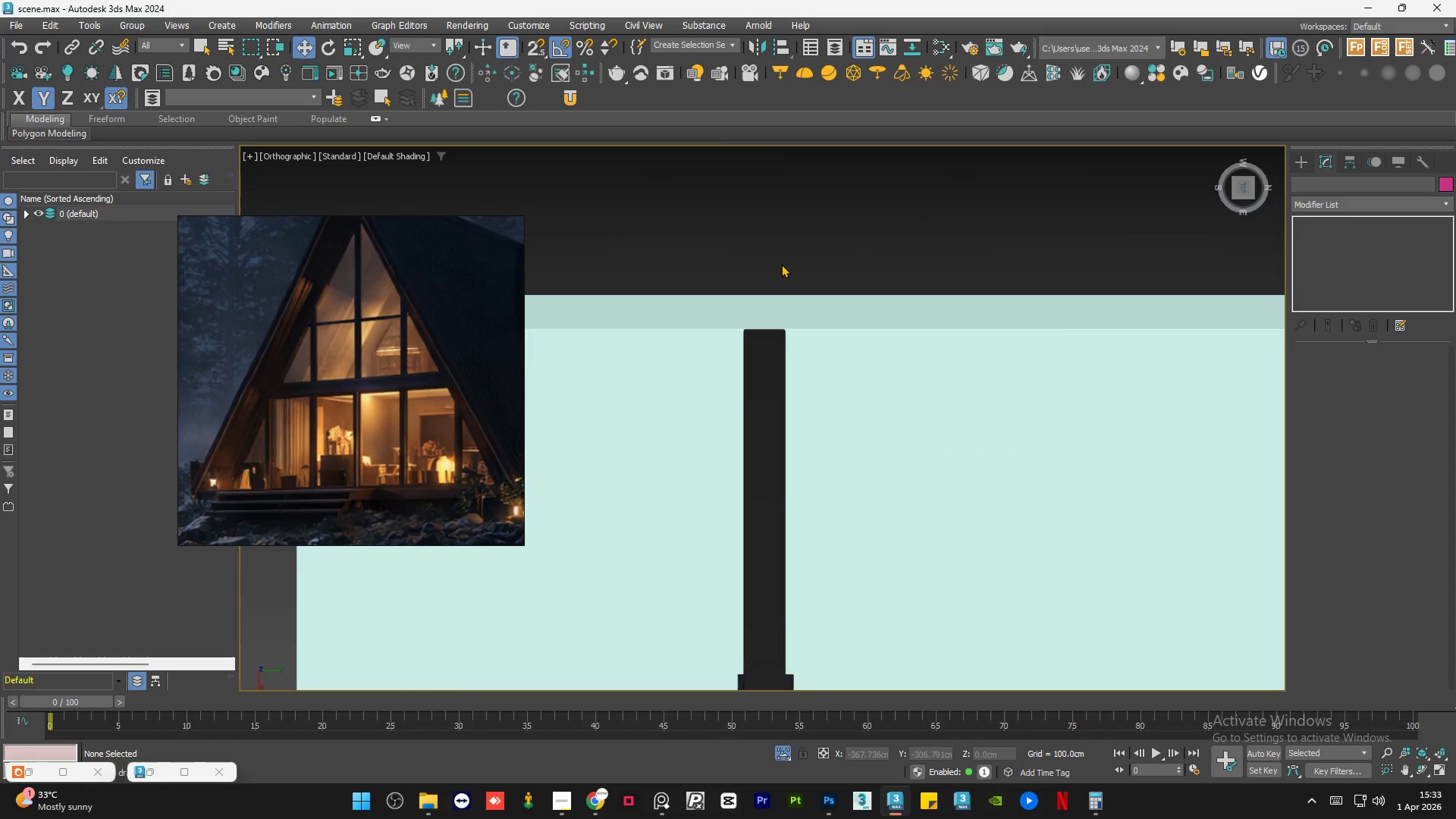 
key(F4)
 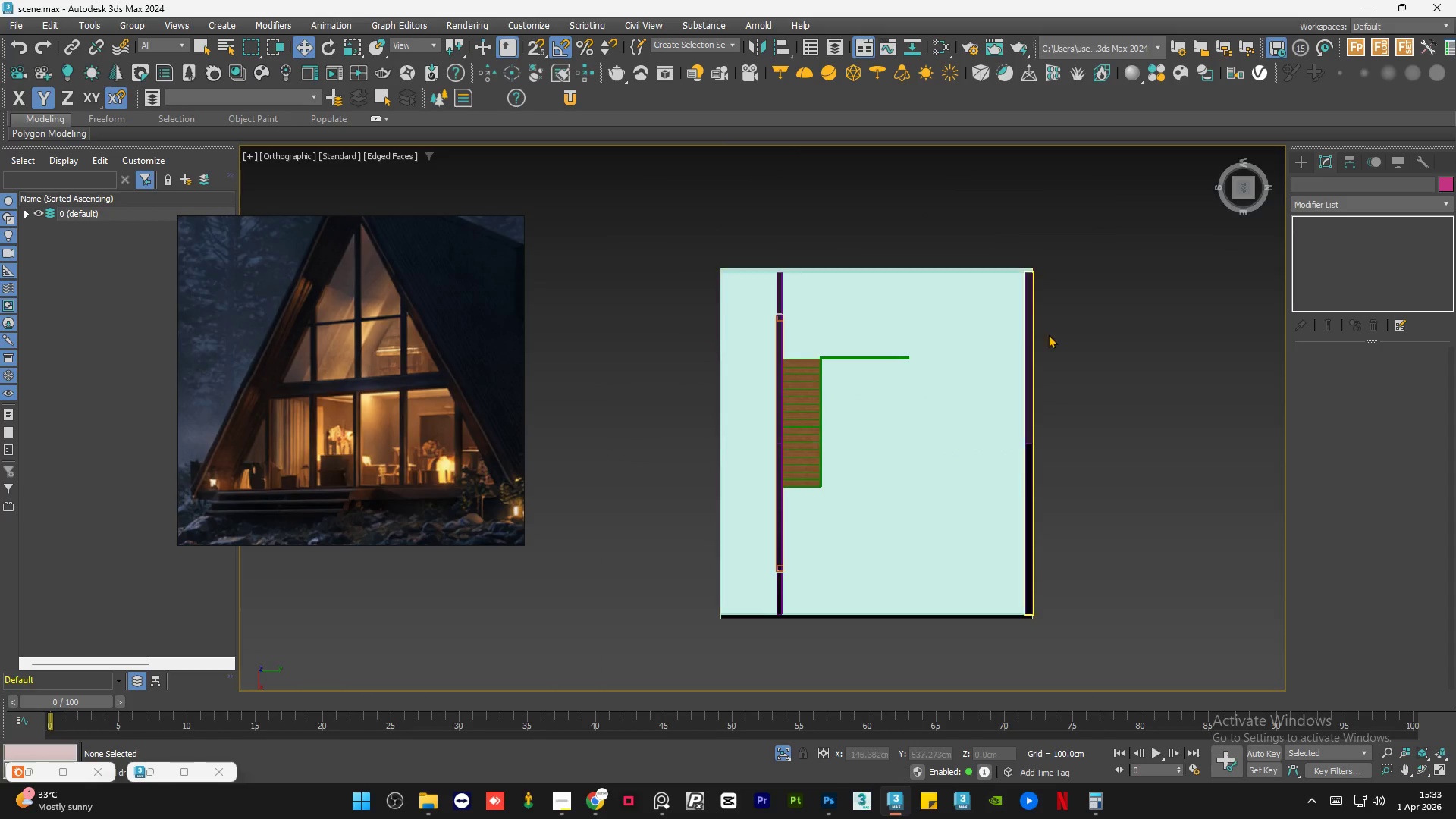 
scroll: coordinate [781, 264], scroll_direction: down, amount: 6.0
 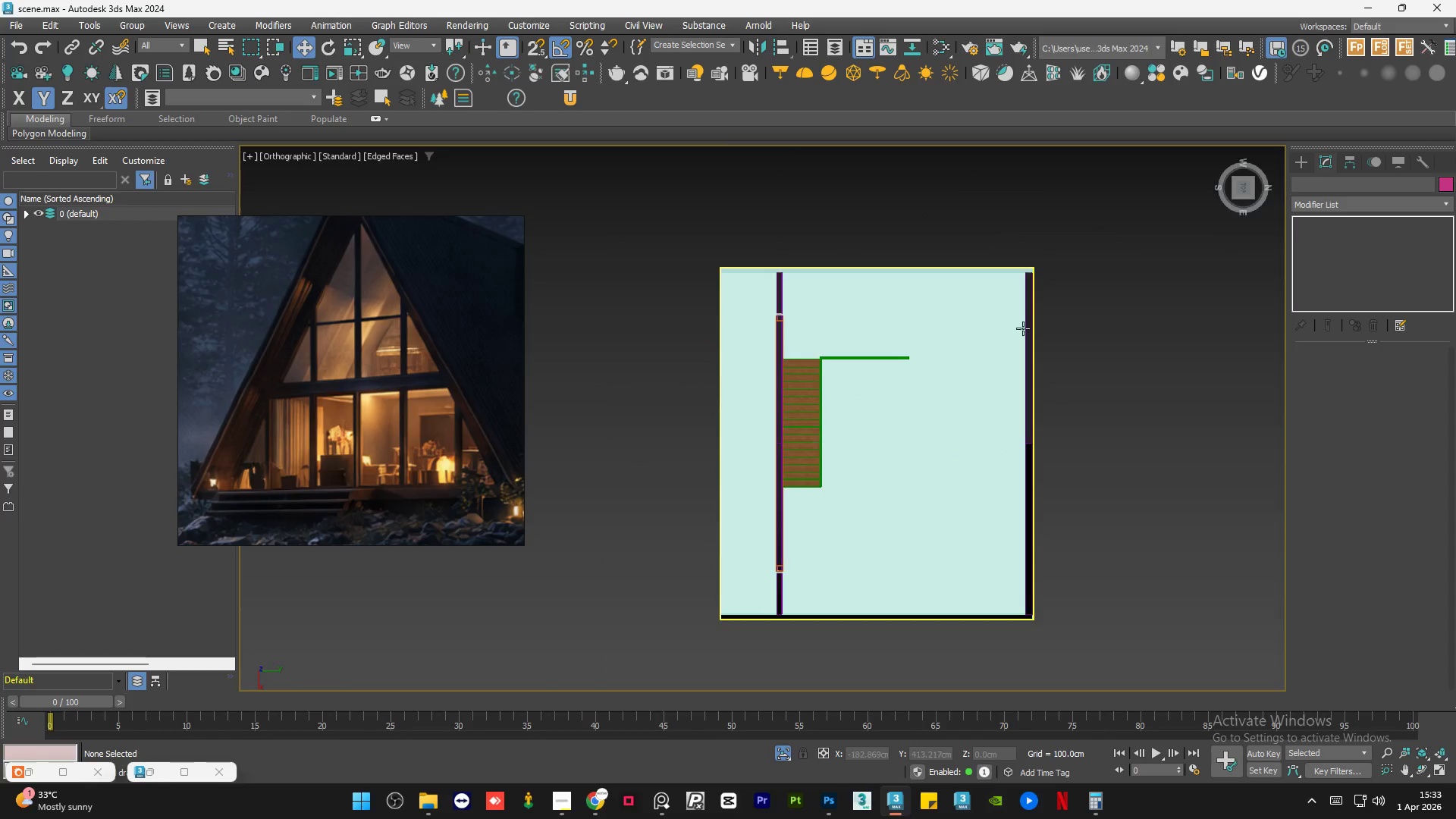 
left_click([1064, 334])
 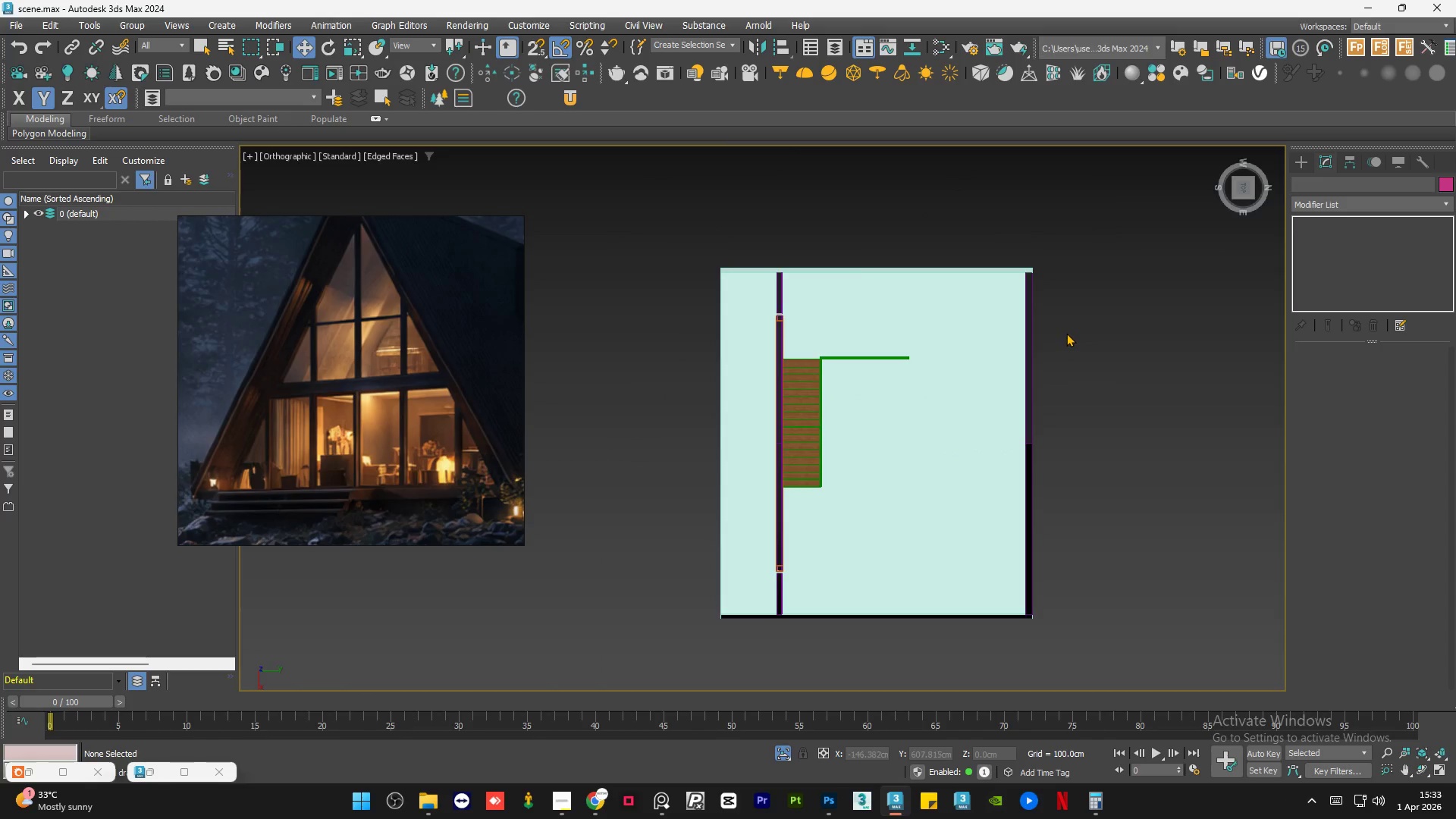 
hold_key(key=AltLeft, duration=1.31)
 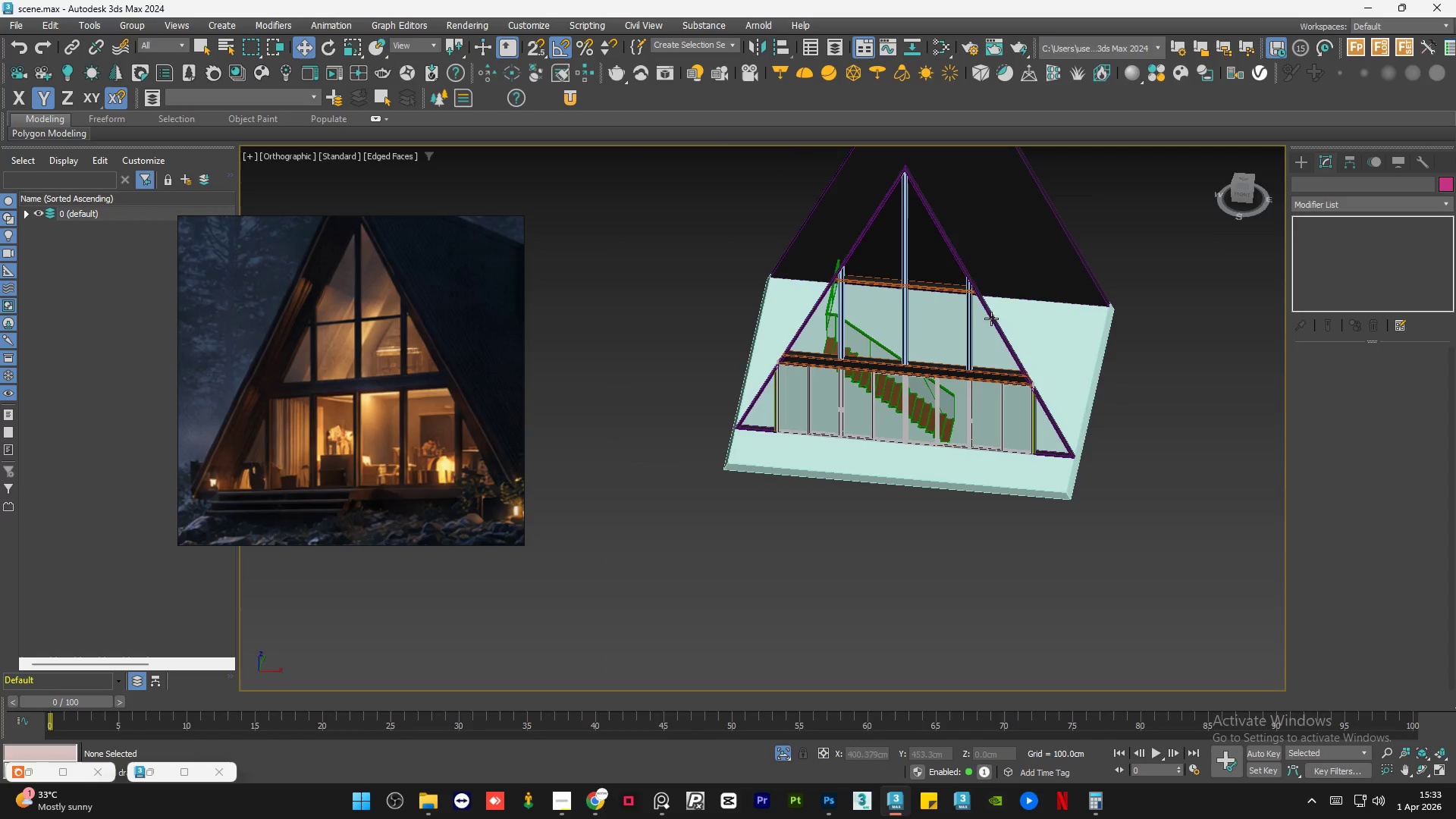 
hold_key(key=AltLeft, duration=1.5)
scroll: coordinate [958, 341], scroll_direction: up, amount: 1.0
 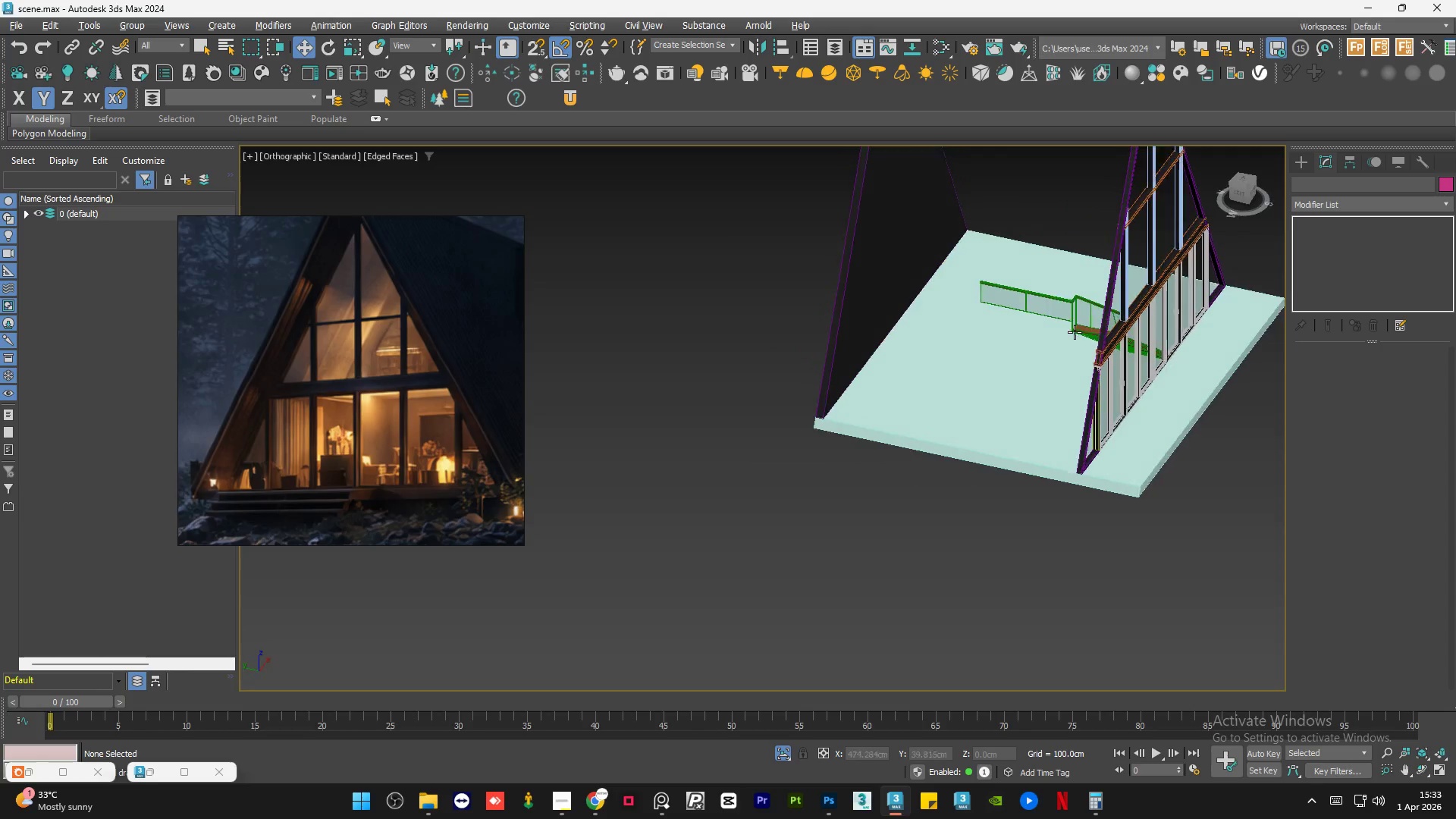 
hold_key(key=AltLeft, duration=0.8)
 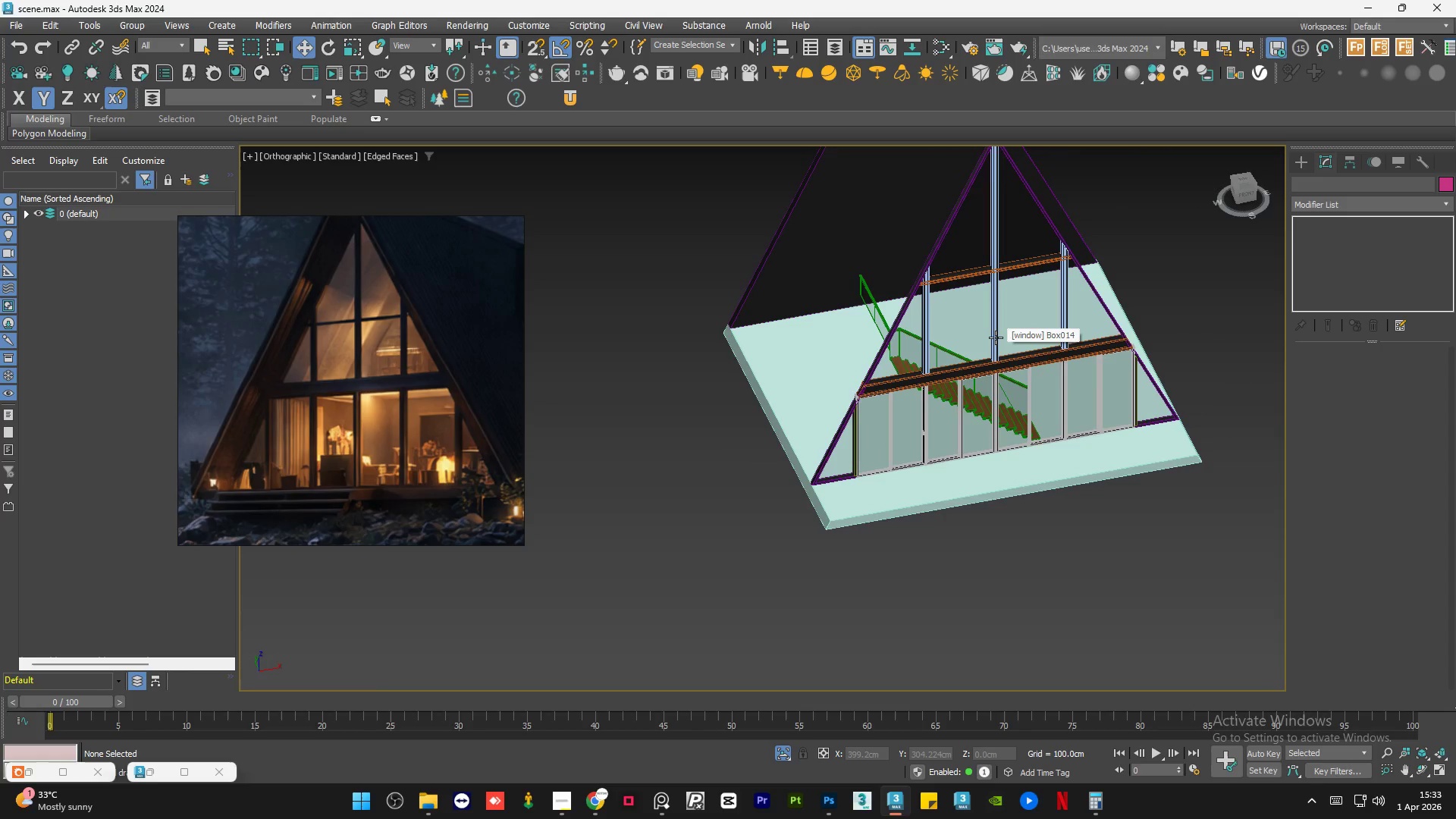 
hold_key(key=AltLeft, duration=1.5)
 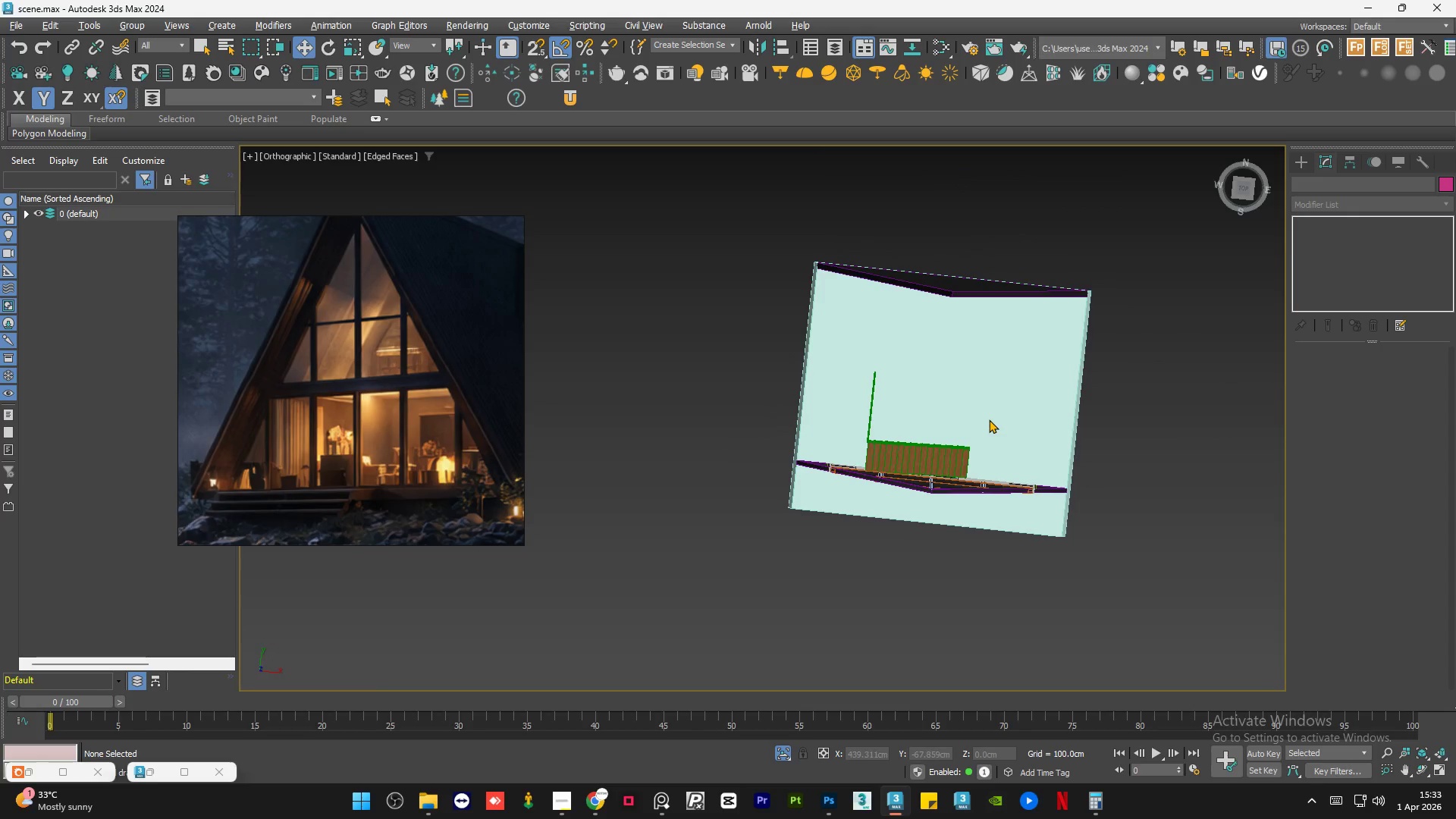 
scroll: coordinate [996, 337], scroll_direction: down, amount: 1.0
 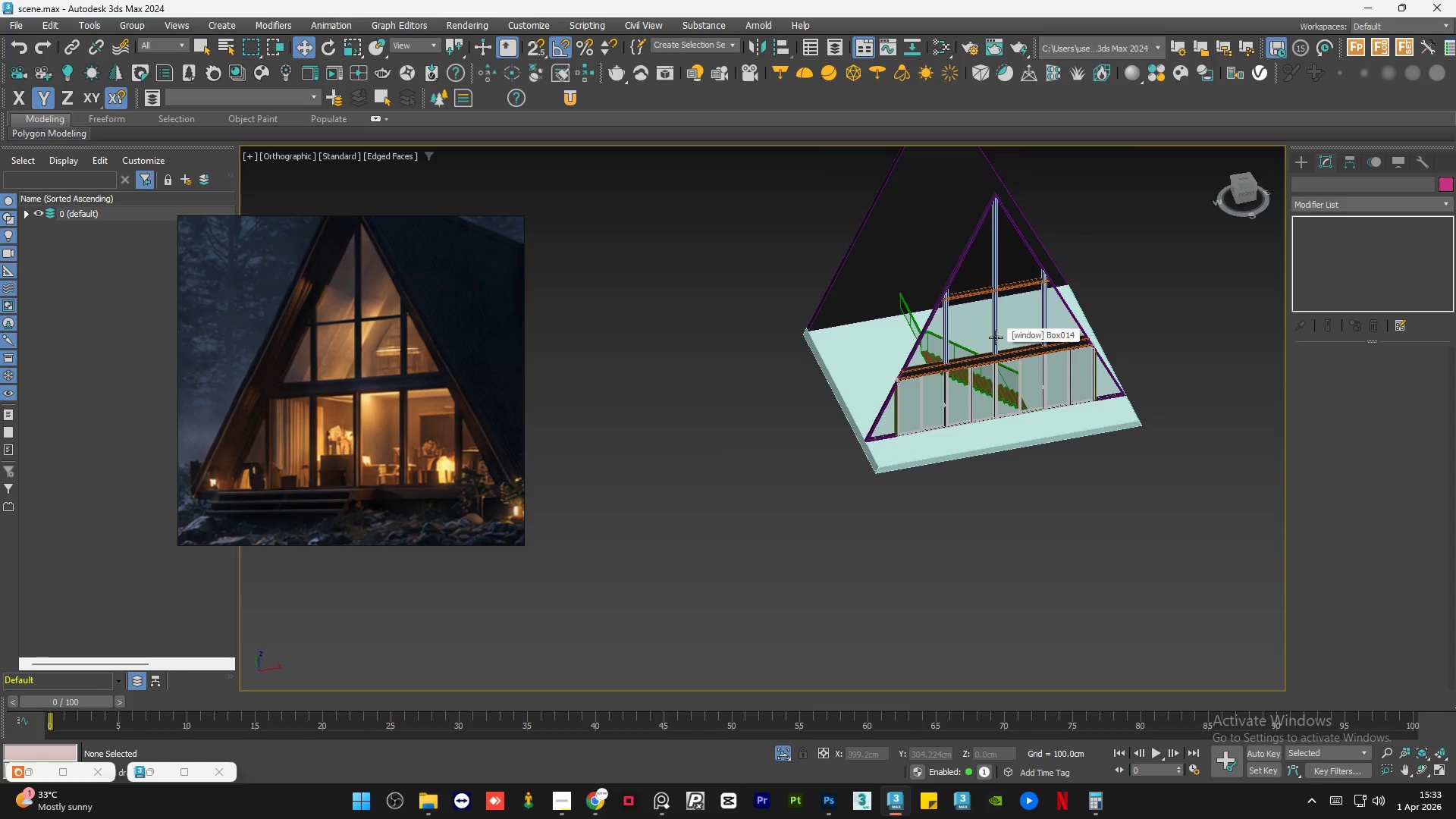 
key(Alt+AltLeft)
 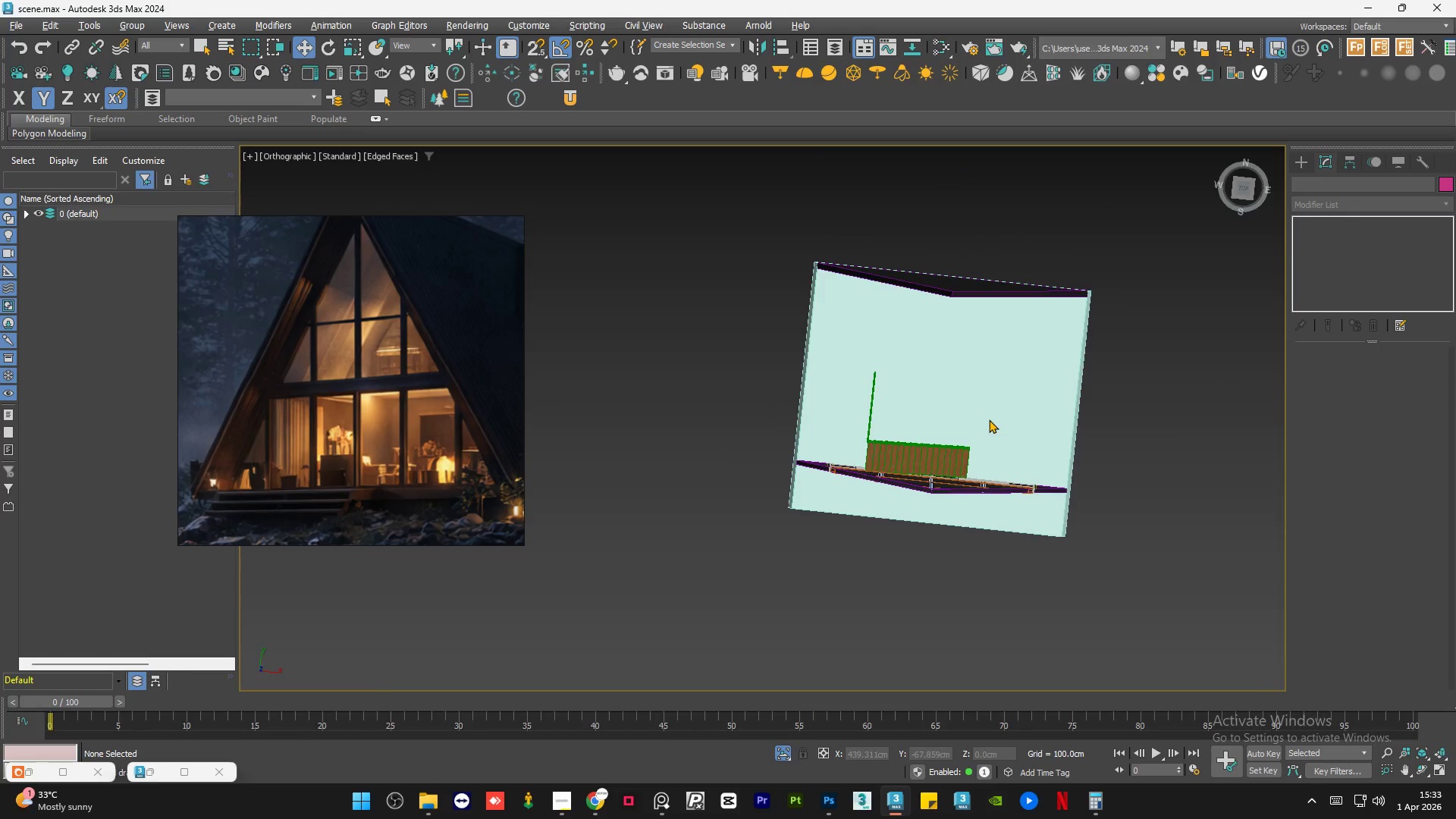 
key(Alt+AltLeft)
 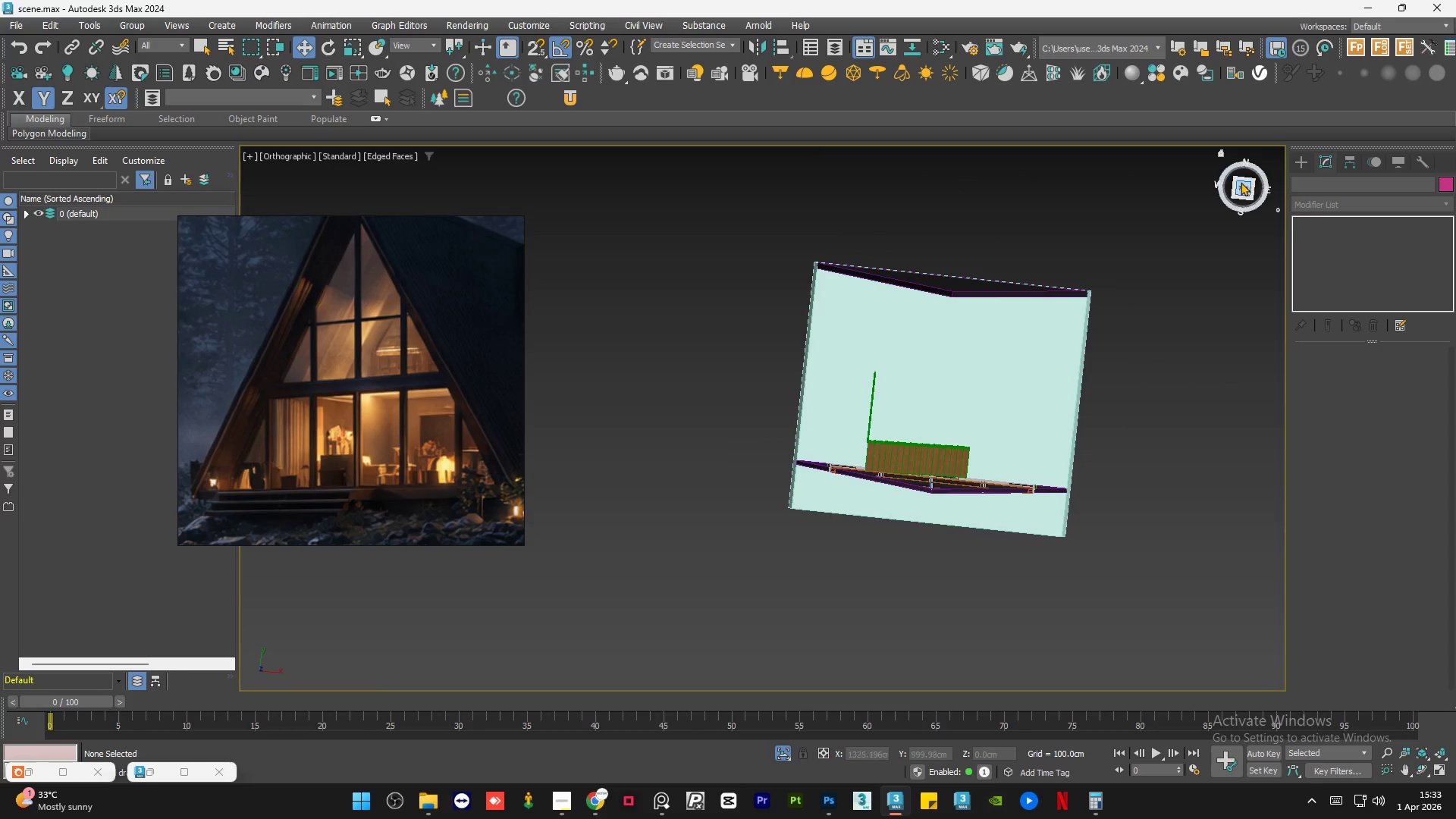 
left_click([1241, 186])
 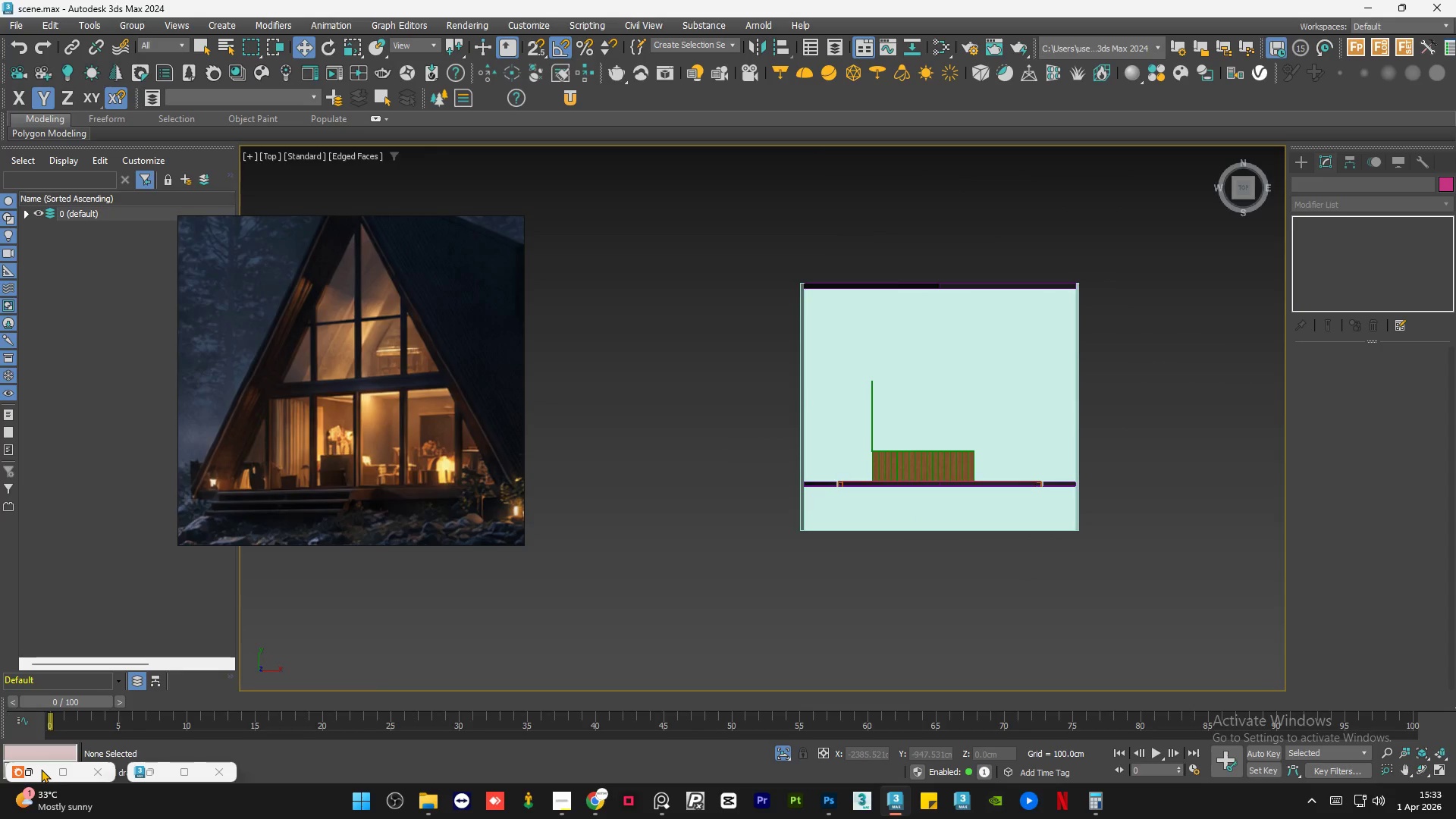 
left_click([35, 770])
 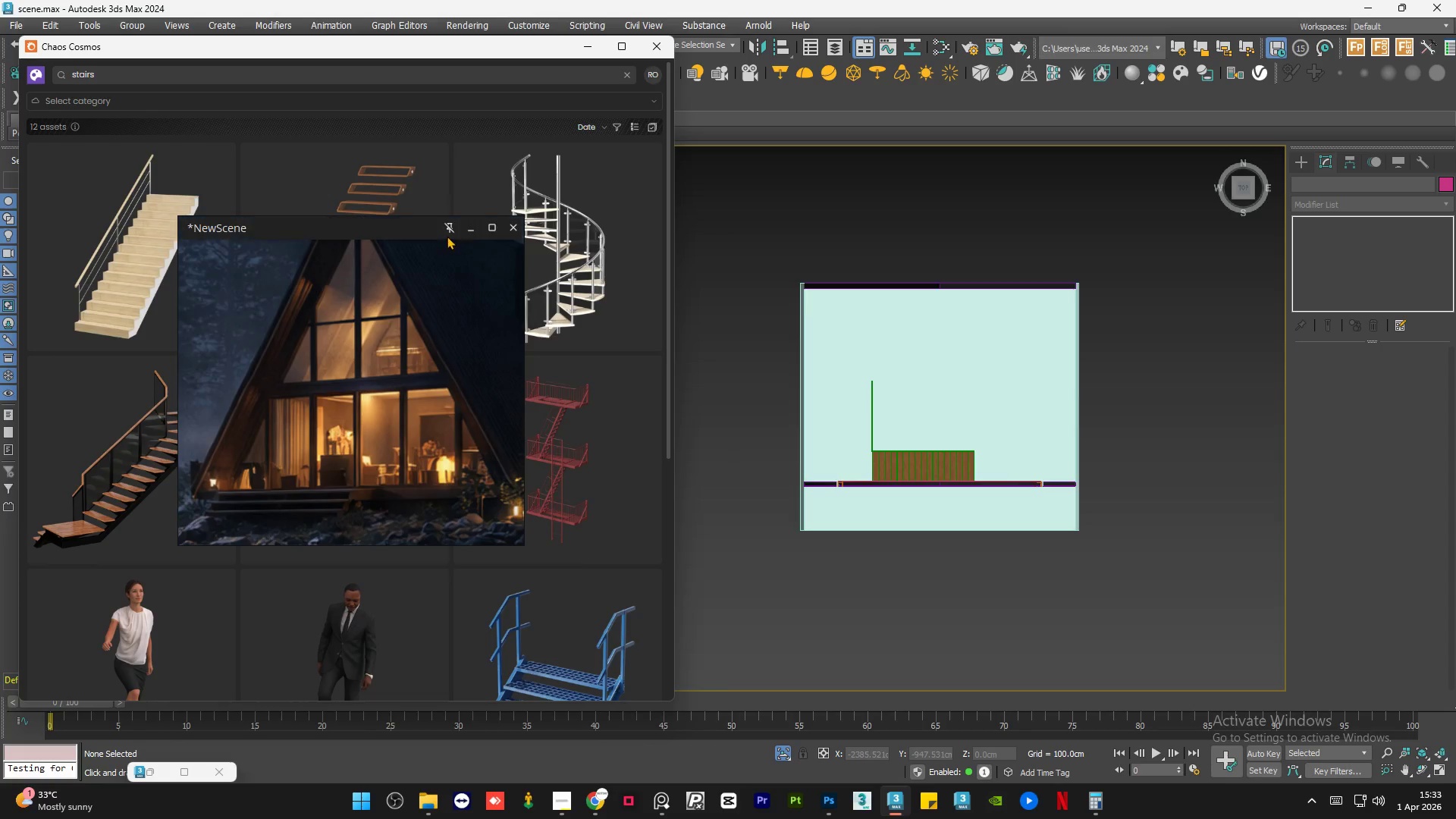 
left_click([472, 228])
 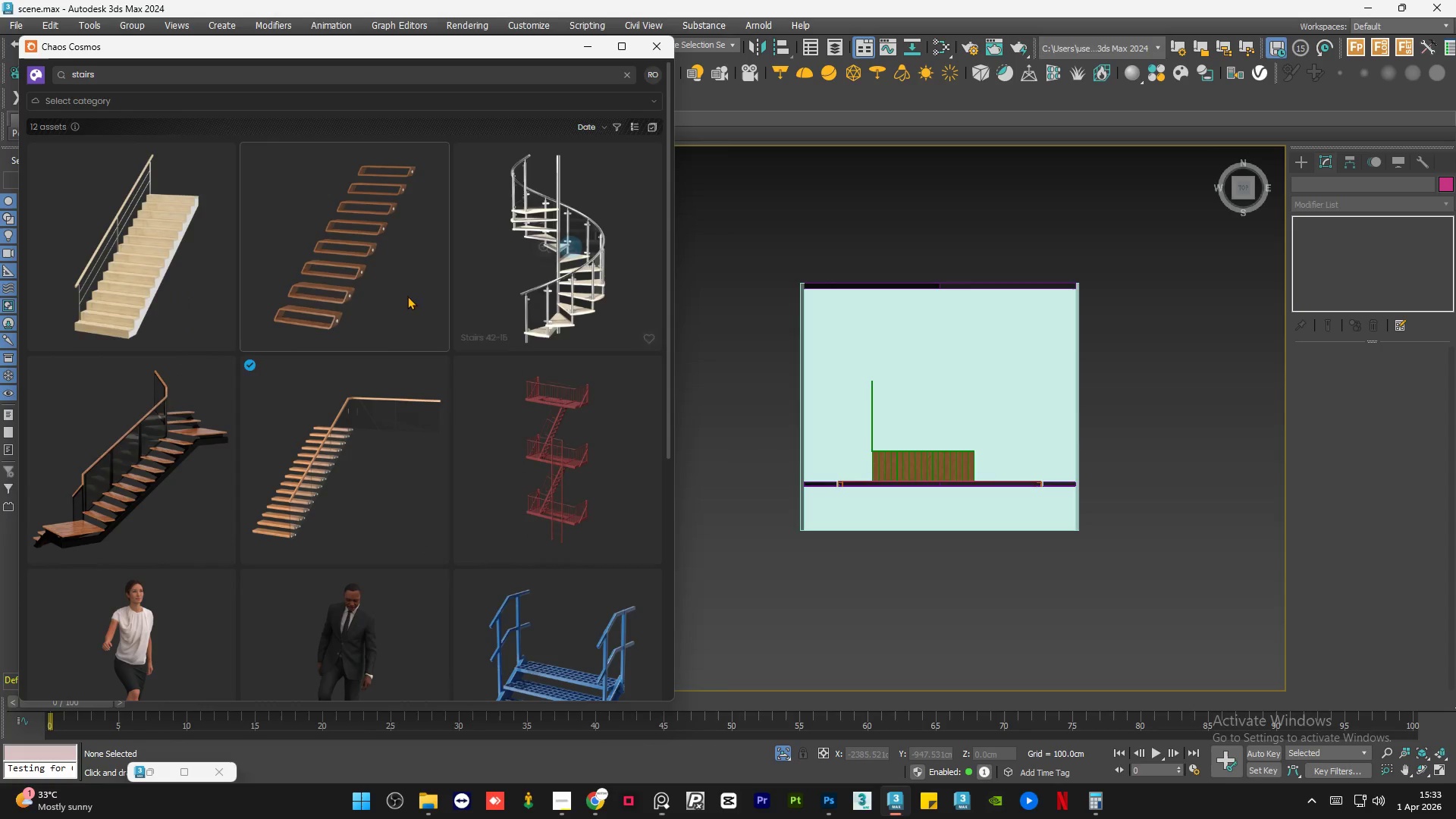 
scroll: coordinate [357, 389], scroll_direction: down, amount: 4.0
 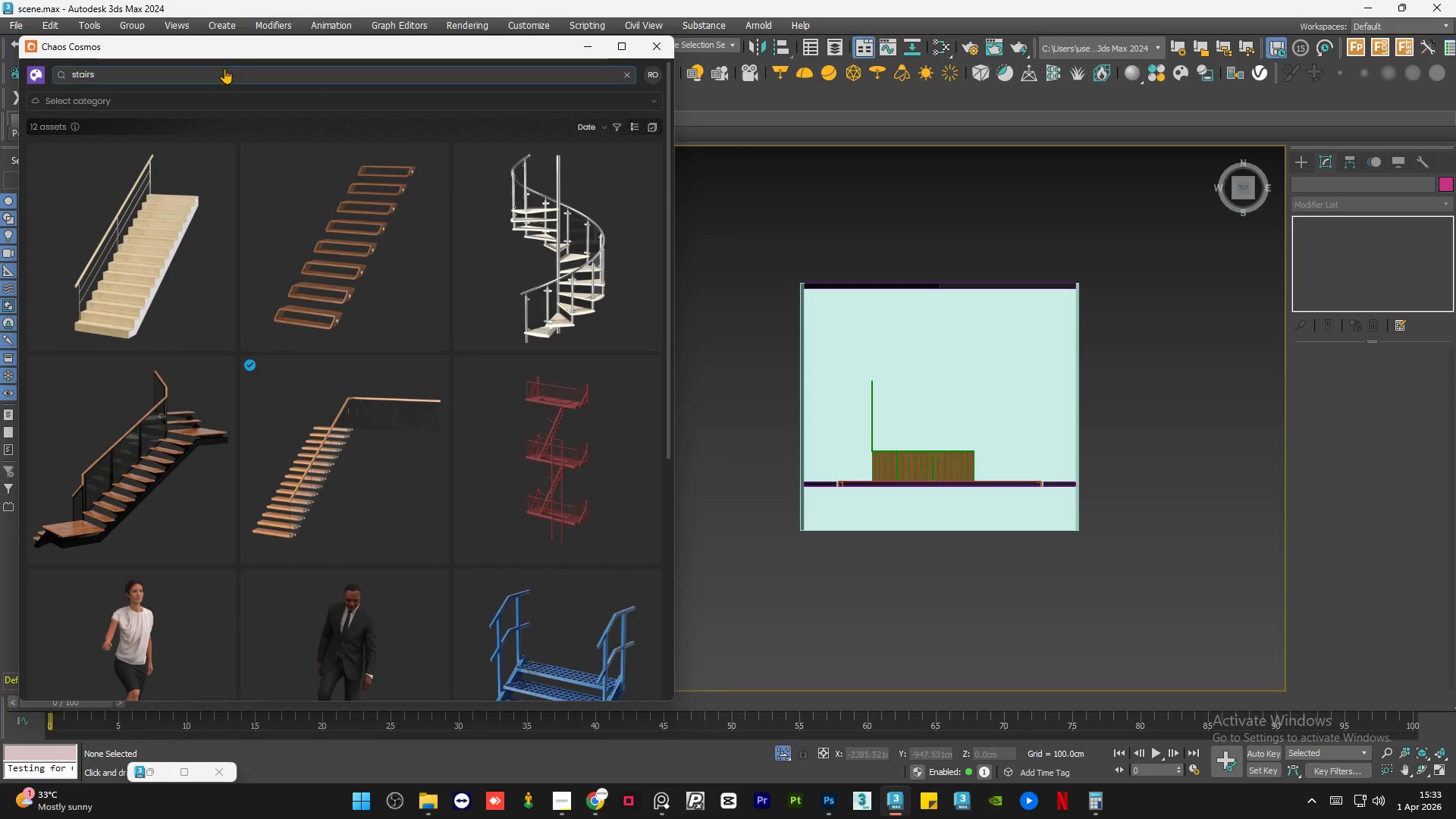 
double_click([224, 69])
 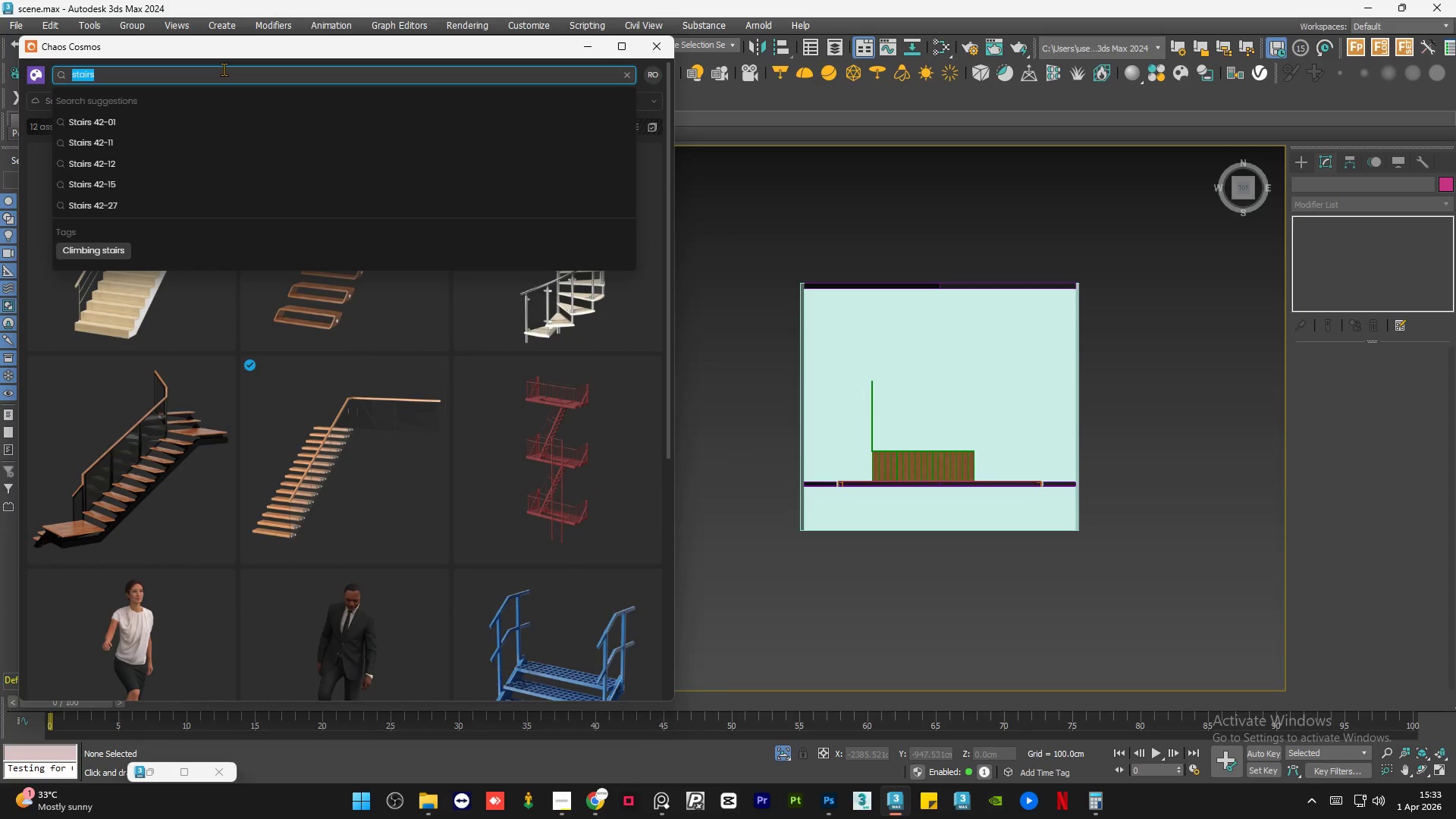 
type(dining)
 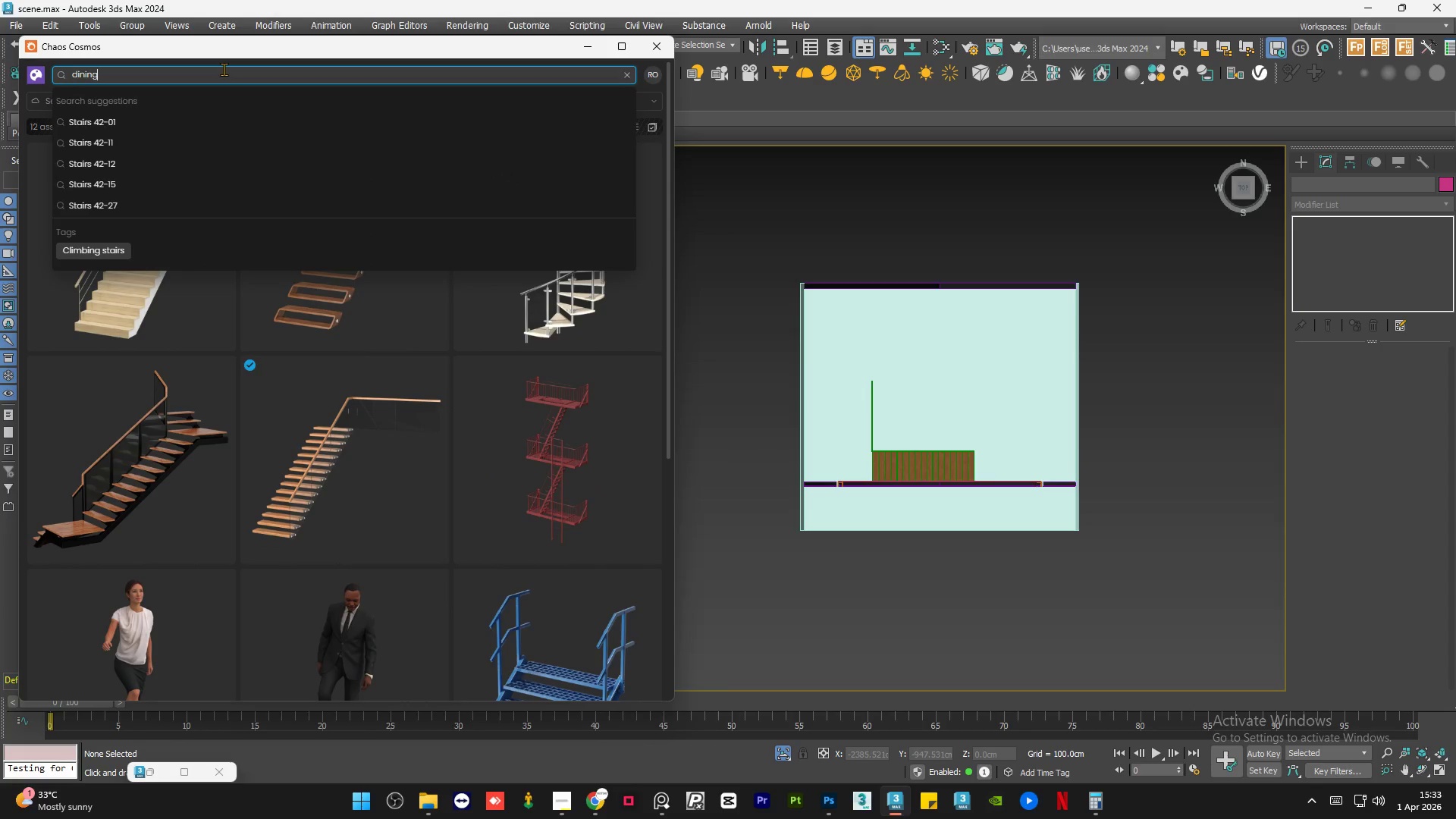 
key(Enter)
 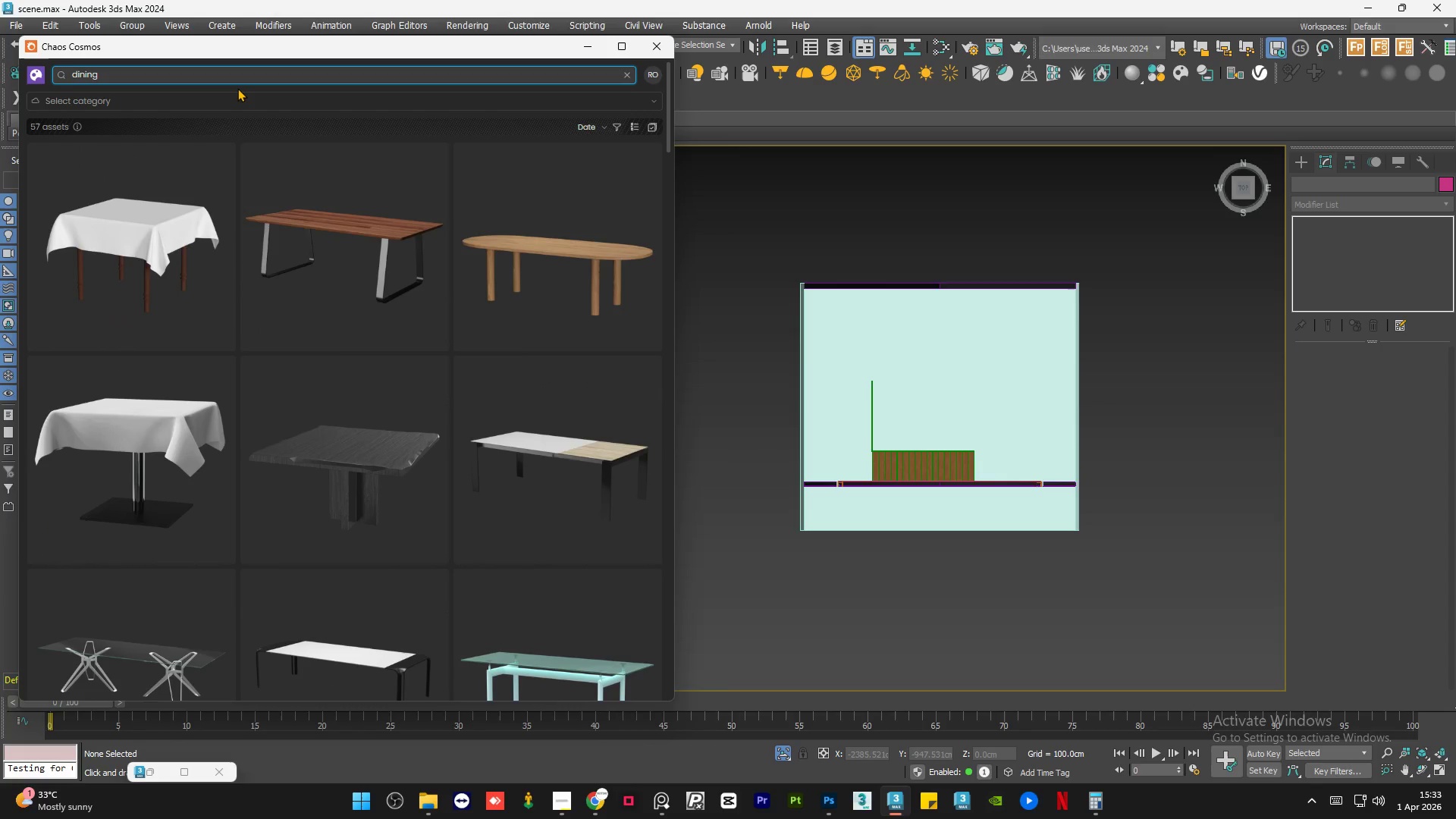 
wait(6.17)
 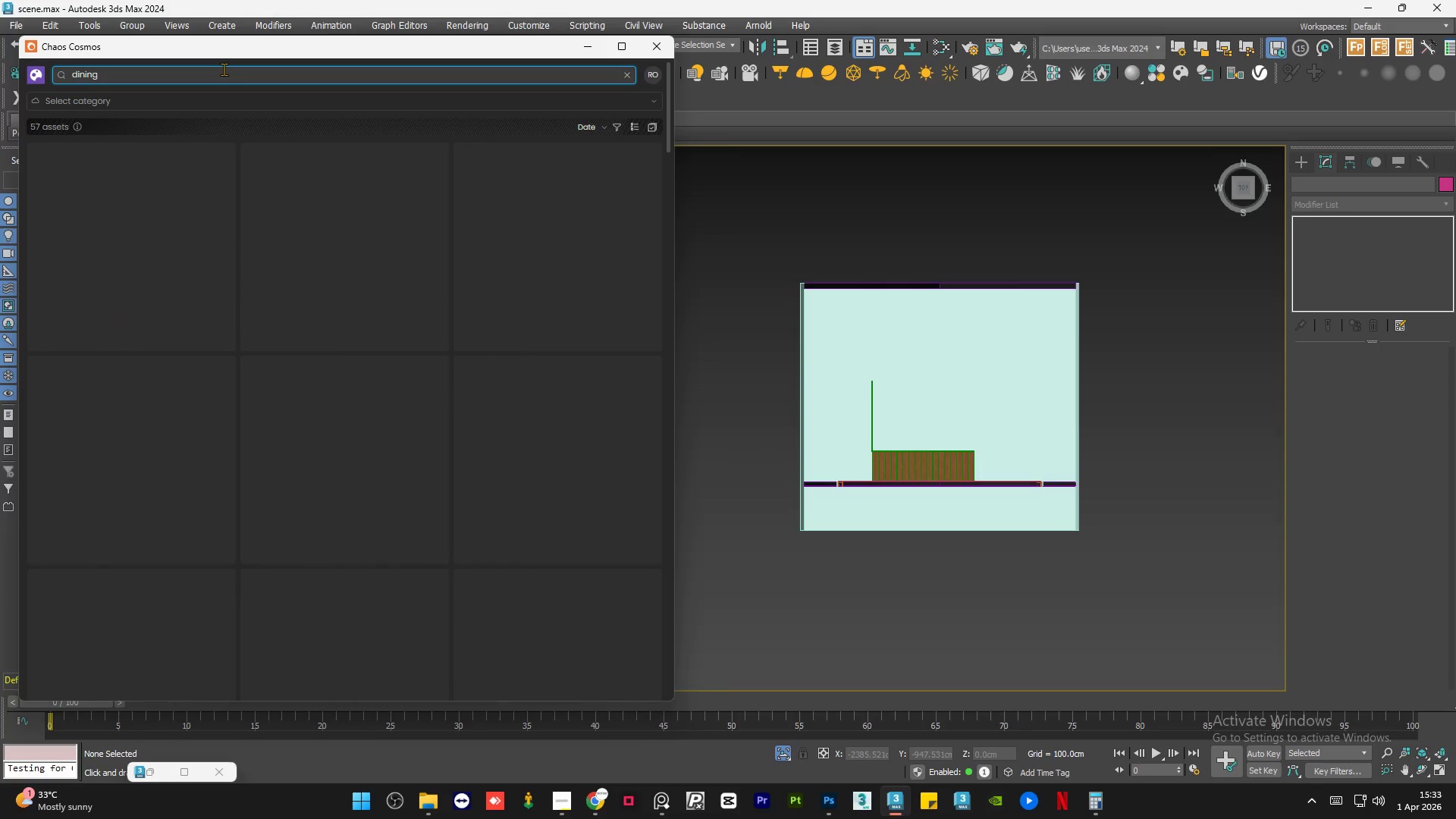 
scroll: coordinate [425, 382], scroll_direction: down, amount: 27.0
 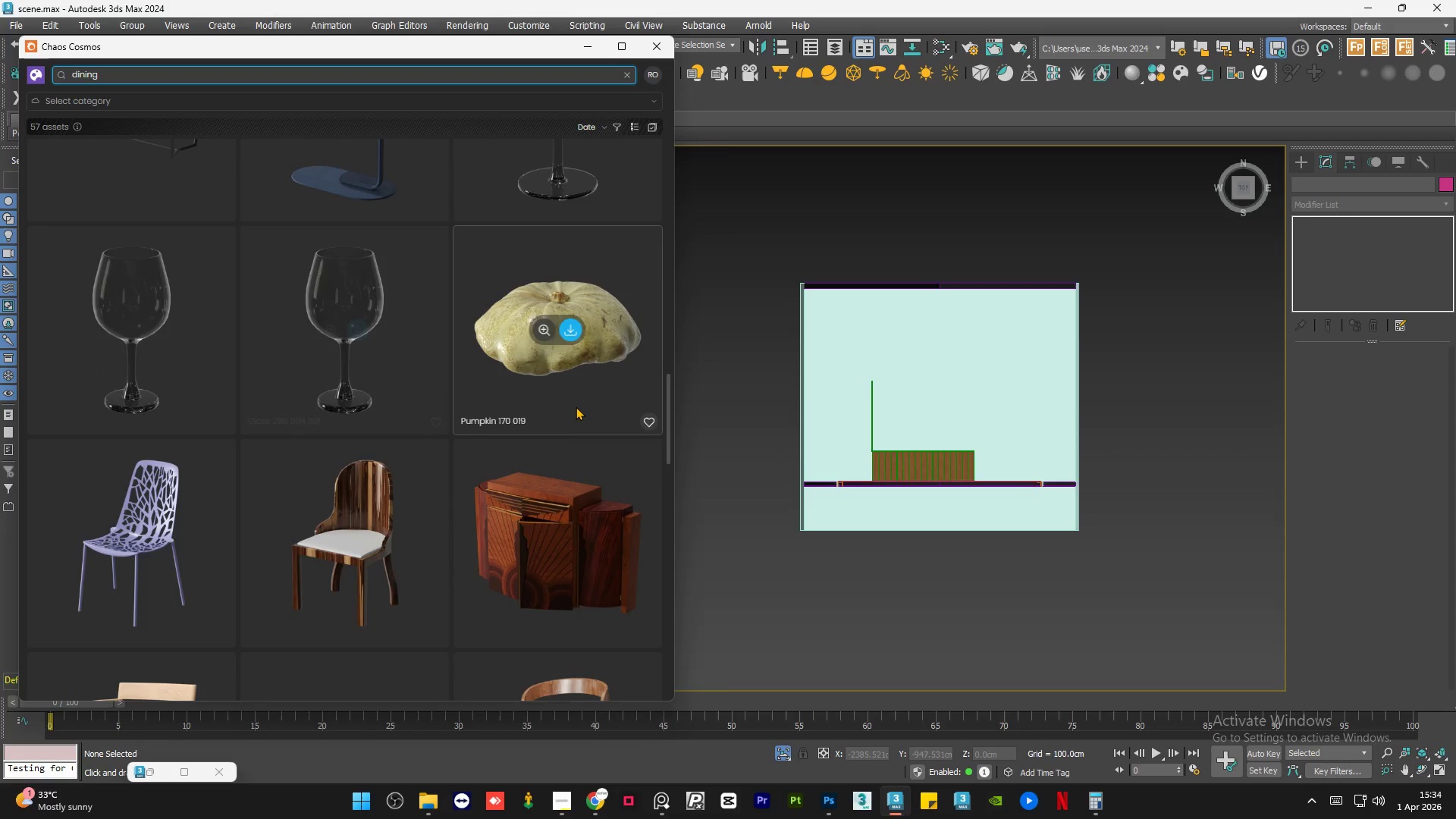 
scroll: coordinate [516, 432], scroll_direction: down, amount: 15.0
 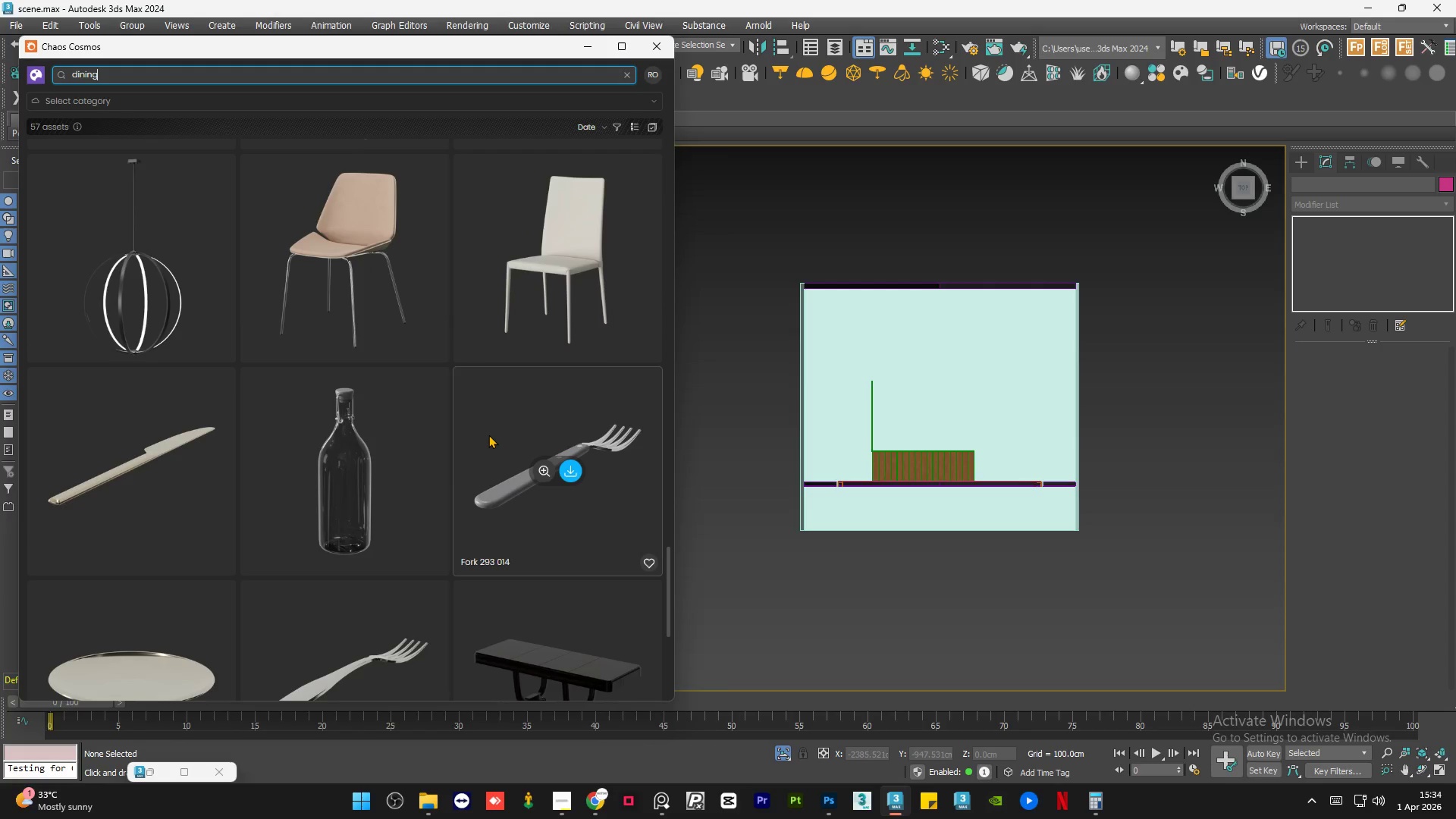 
scroll: coordinate [488, 435], scroll_direction: up, amount: 2.0
 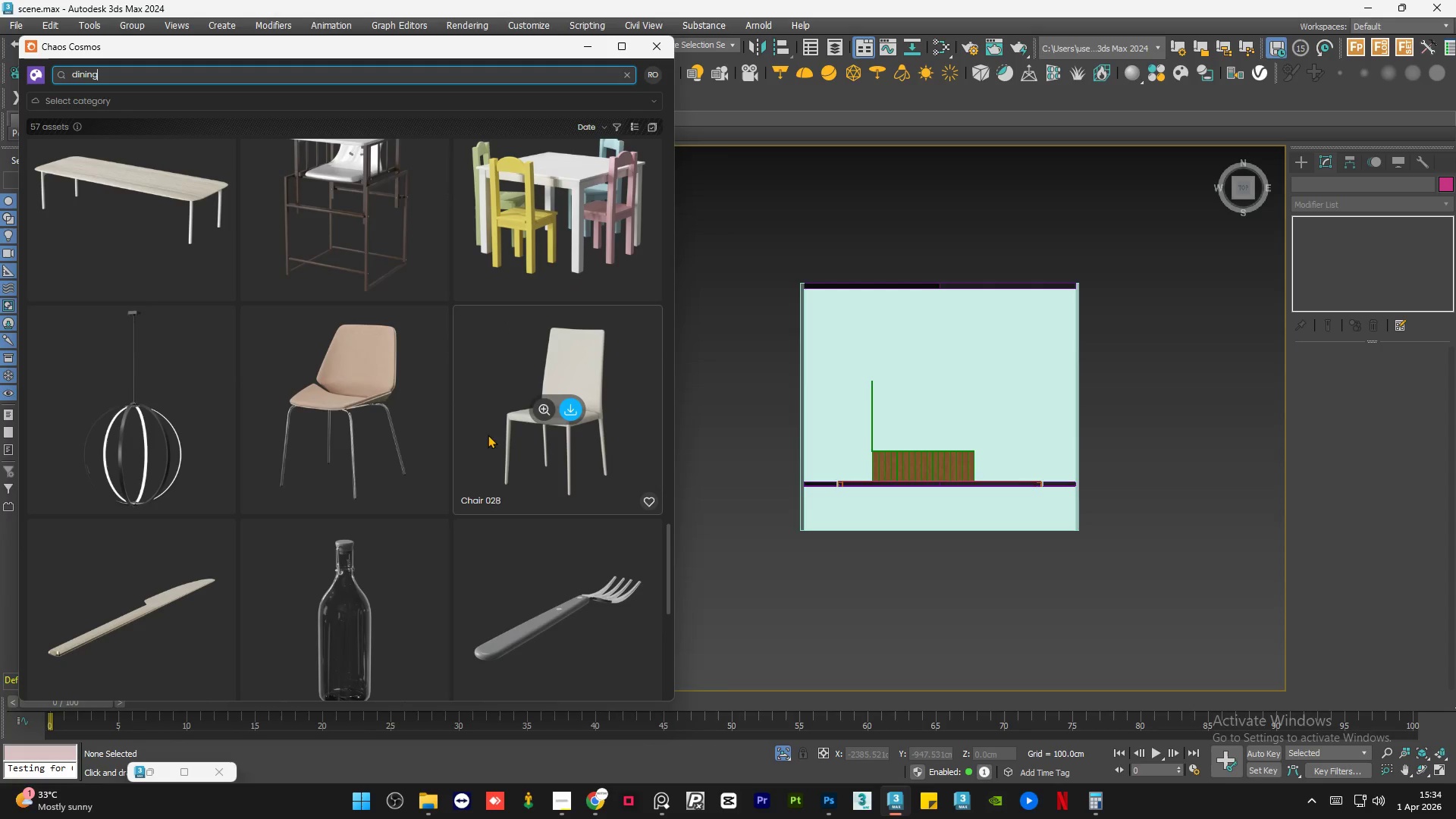 
scroll: coordinate [482, 441], scroll_direction: down, amount: 13.0
 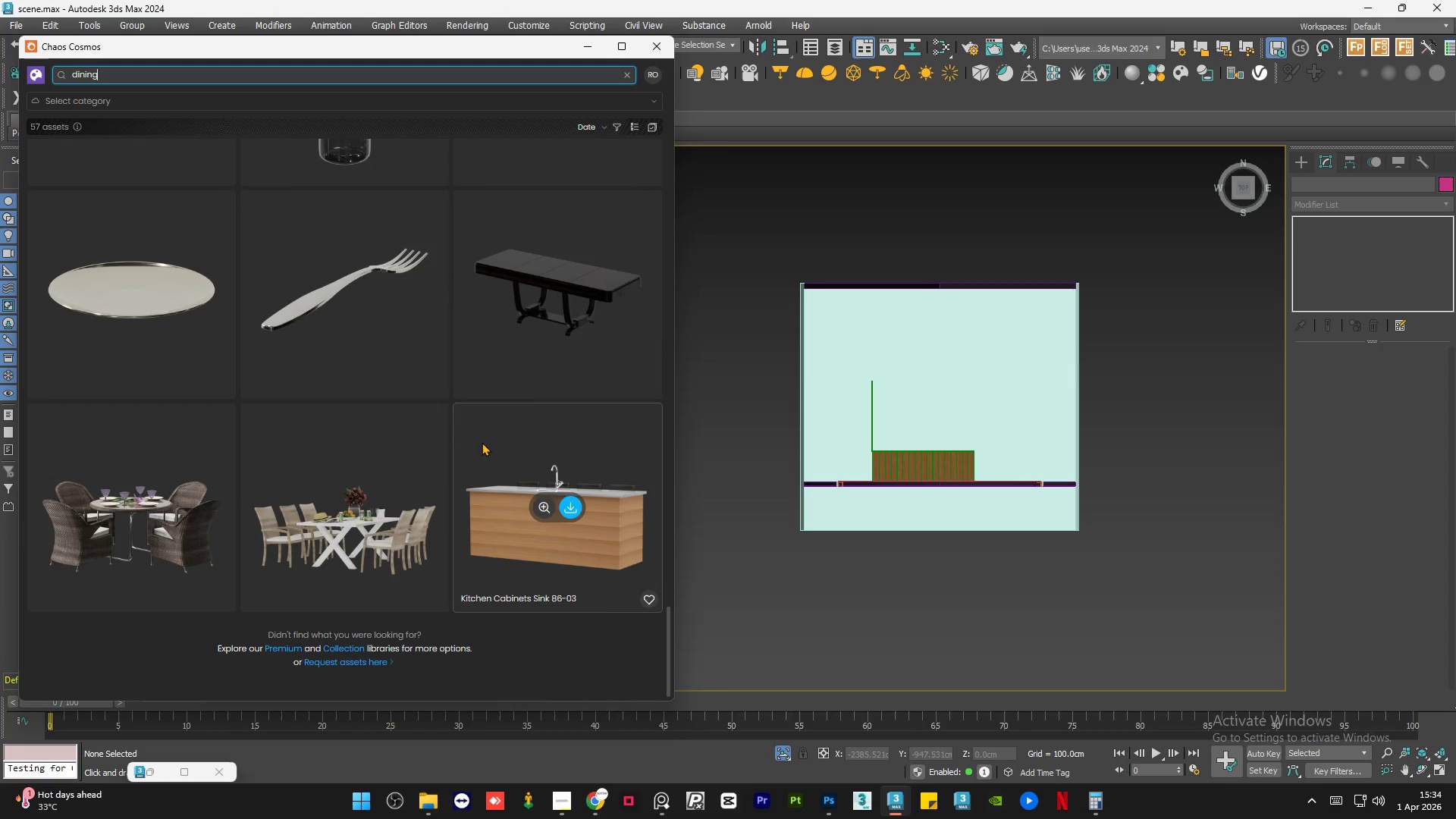 
key(Control+ControlLeft)
 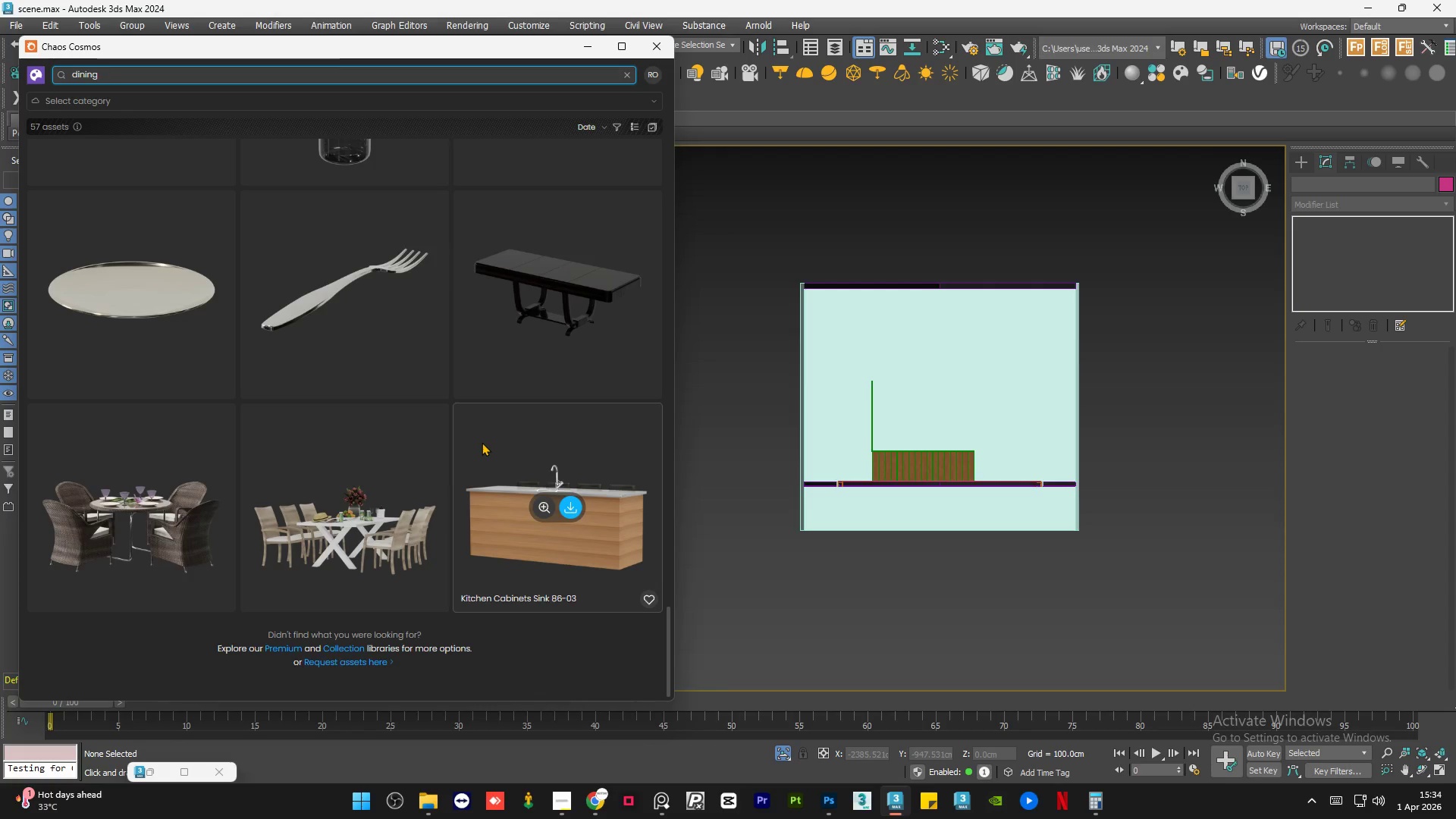 
wait(6.64)
 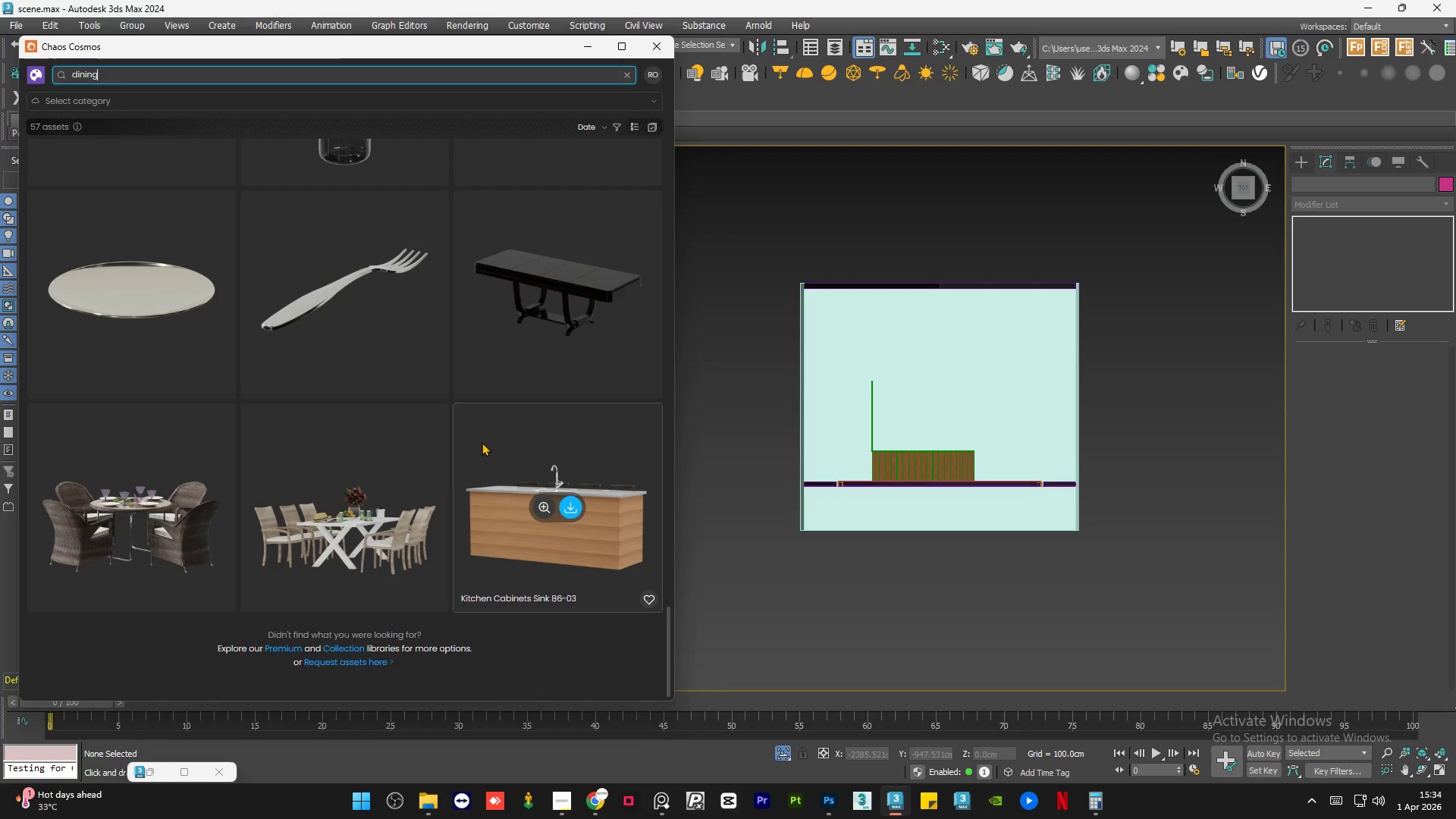 
left_click([538, 507])
 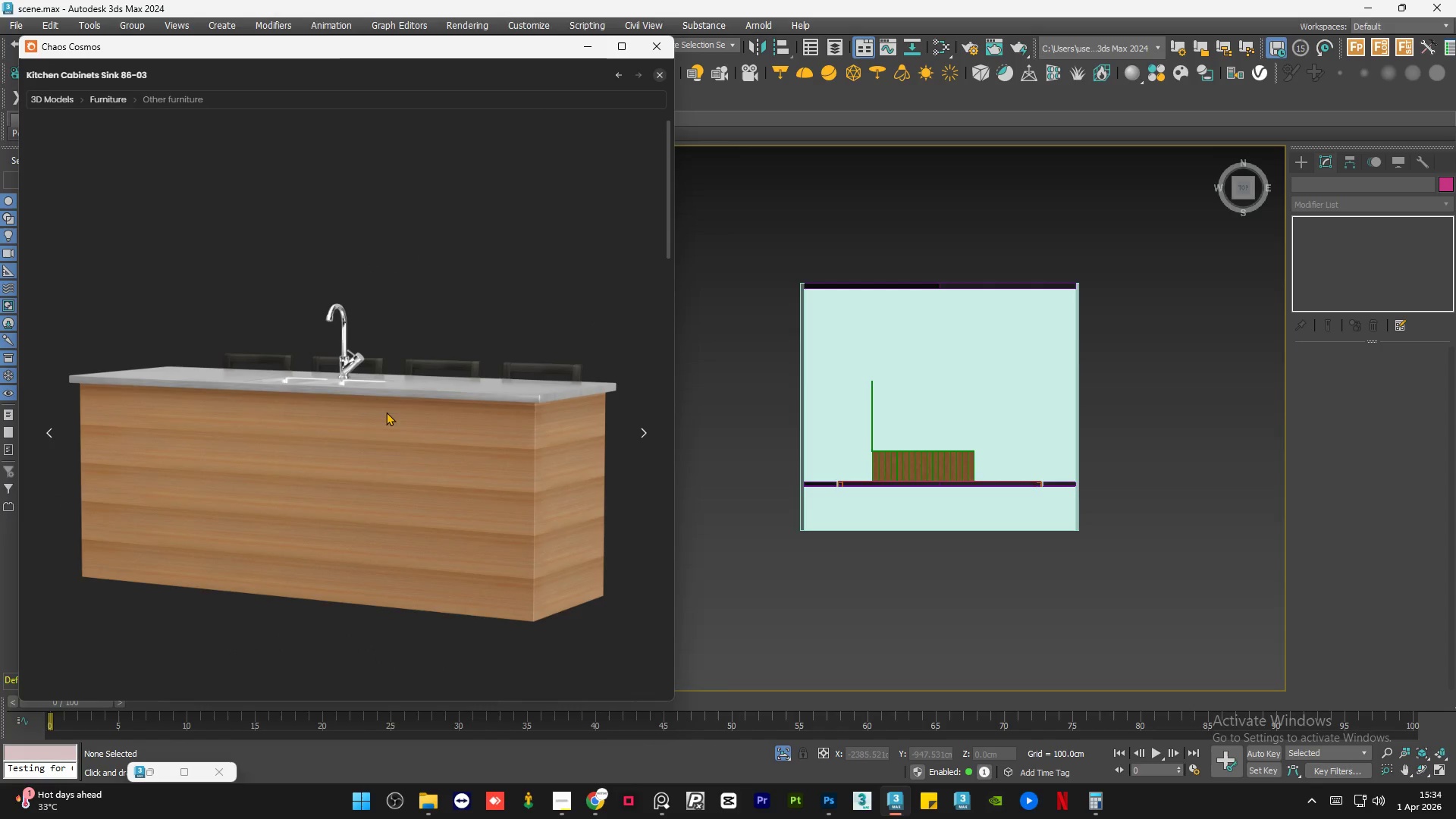 
scroll: coordinate [461, 369], scroll_direction: up, amount: 2.0
 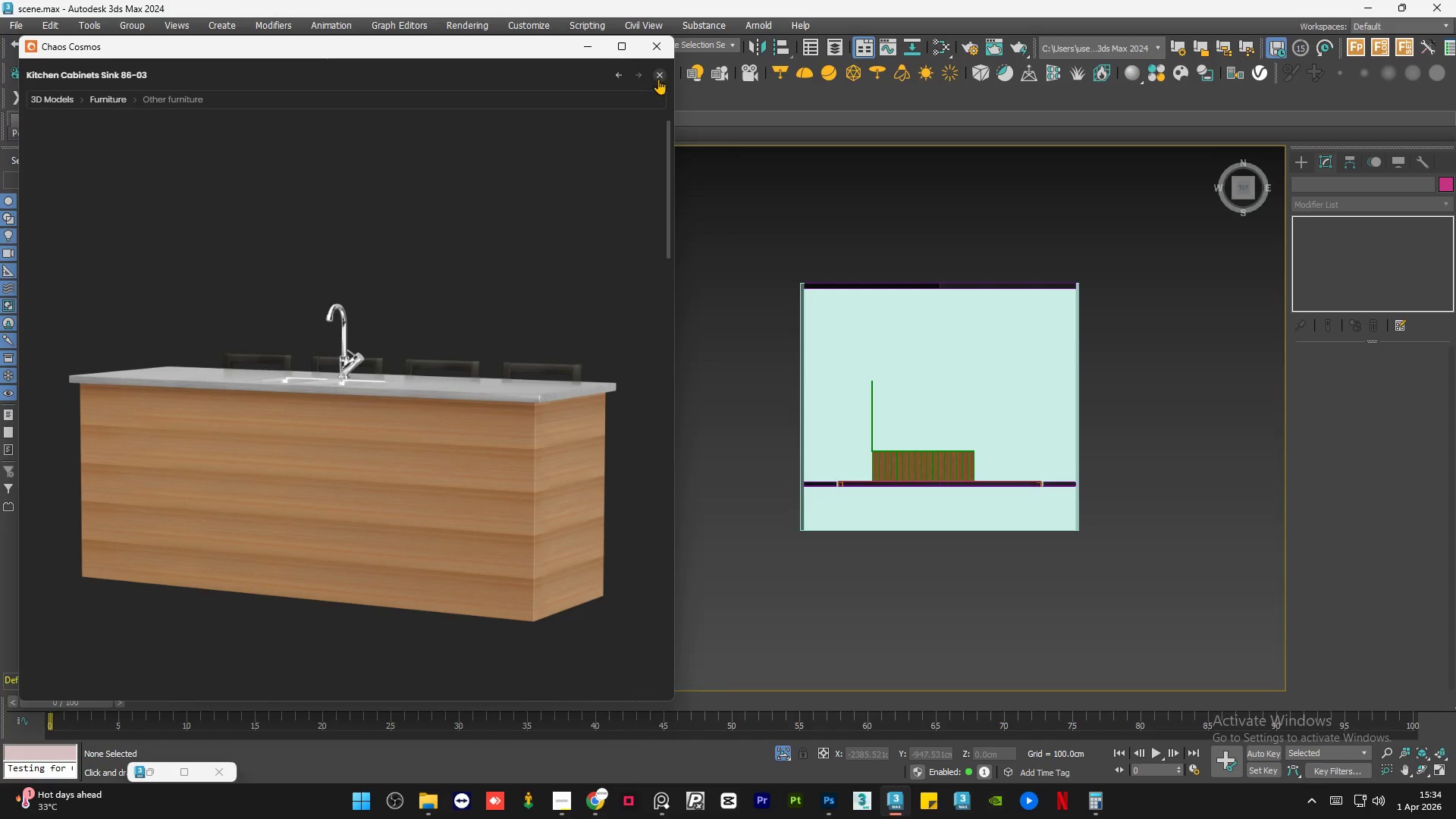 
left_click([658, 75])
 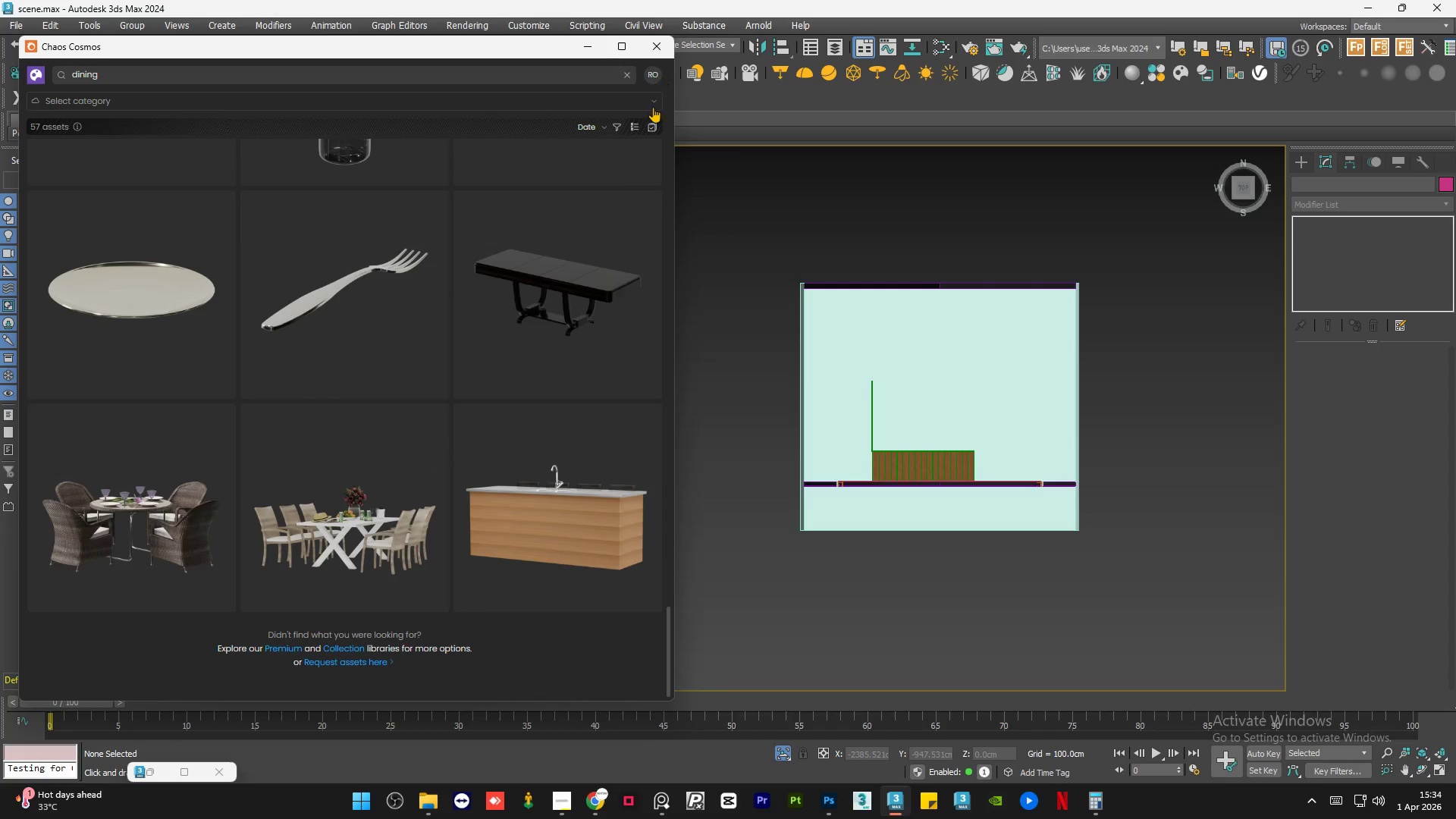 
mouse_move([634, 257])
 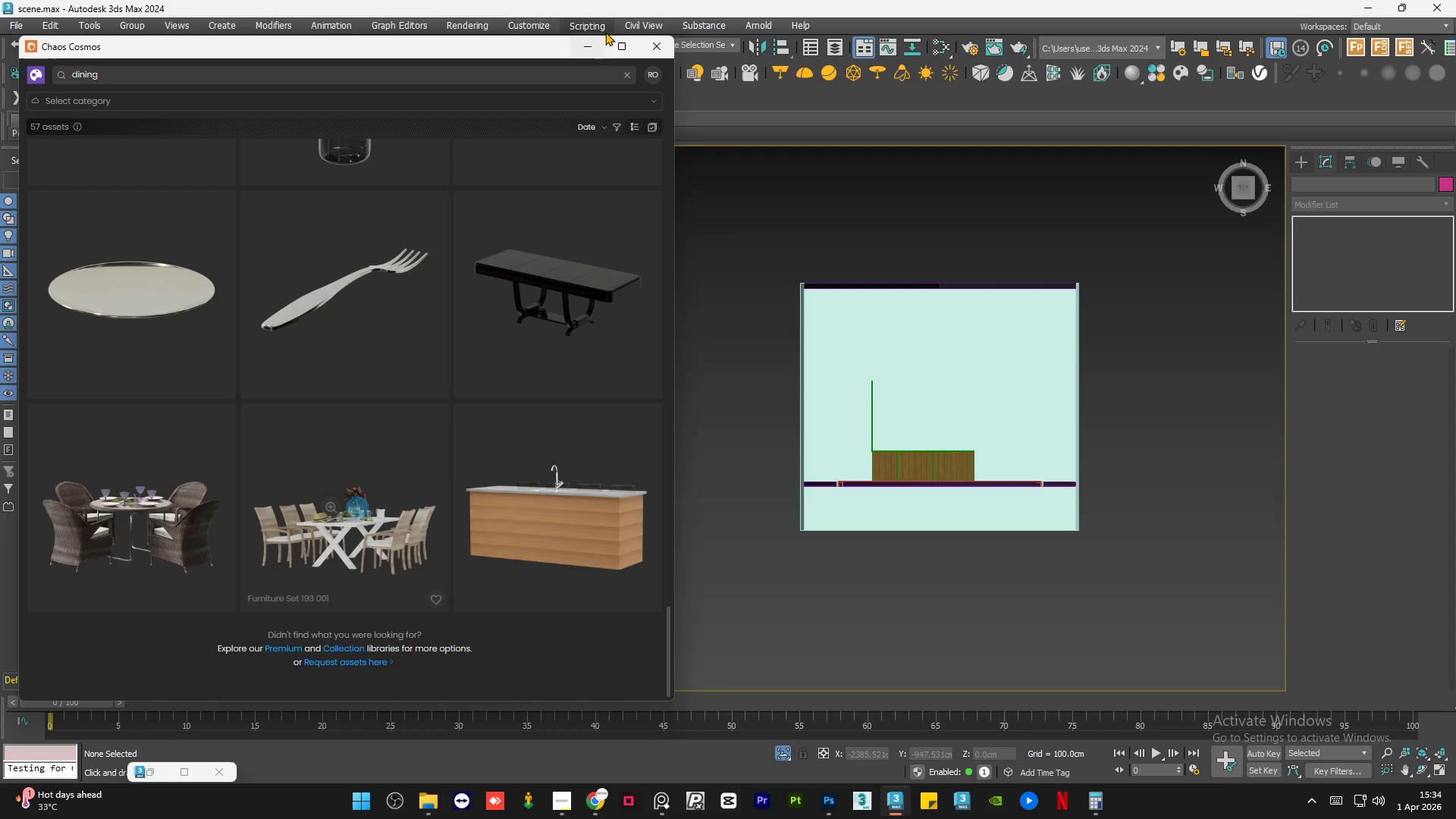 
left_click([591, 45])
 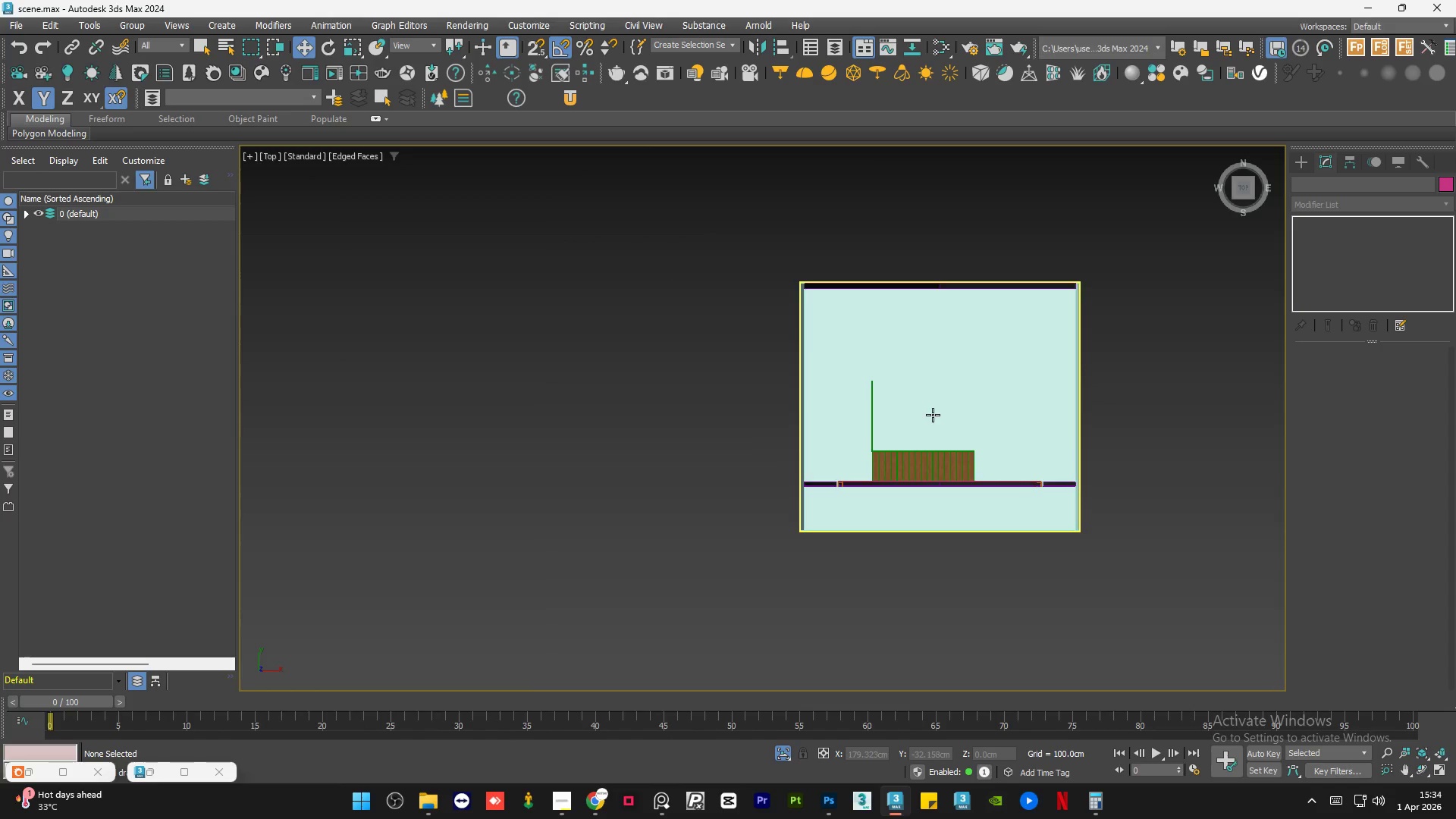 
hold_key(key=AltLeft, duration=1.05)
 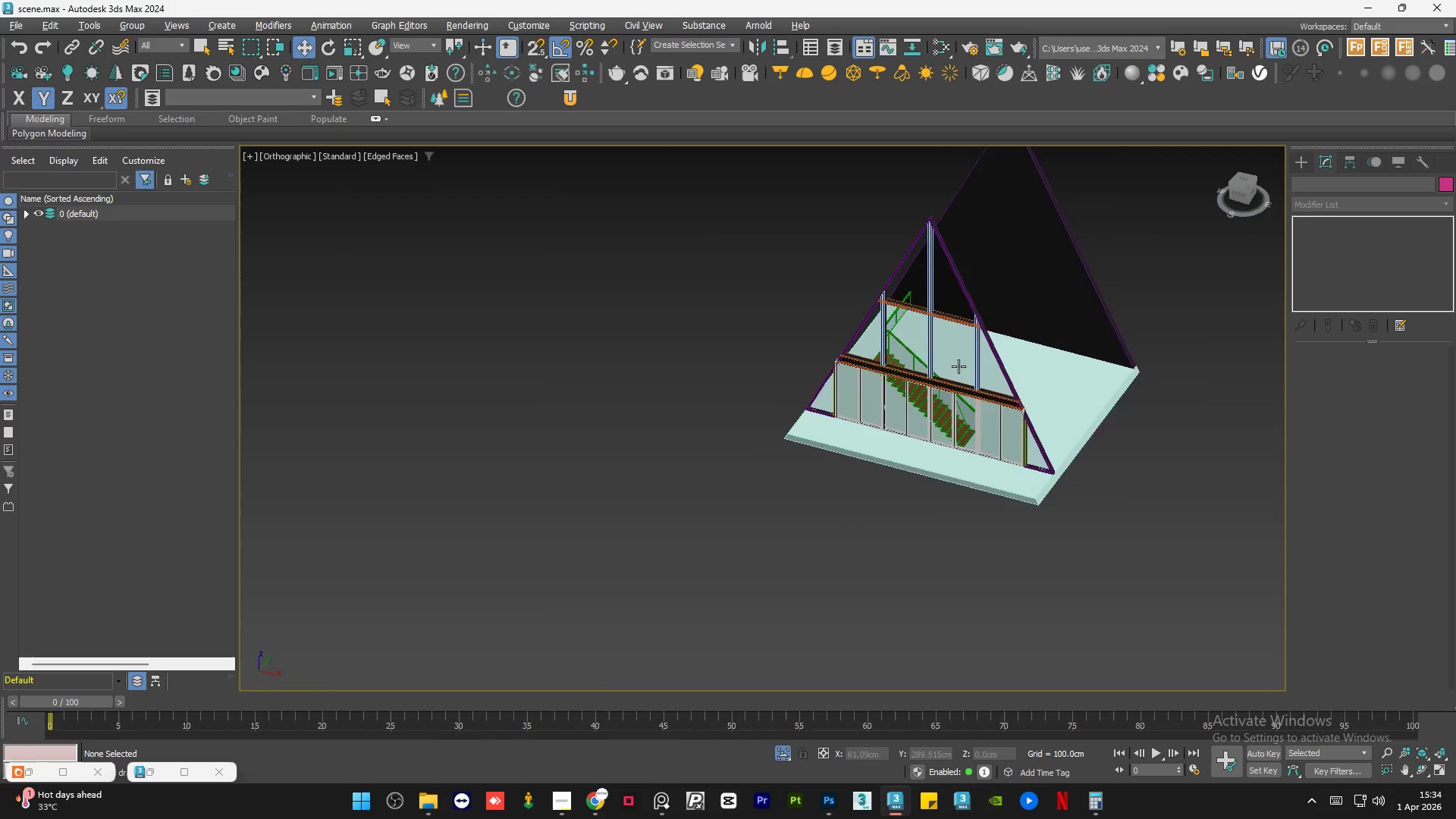 
scroll: coordinate [959, 366], scroll_direction: up, amount: 1.0
 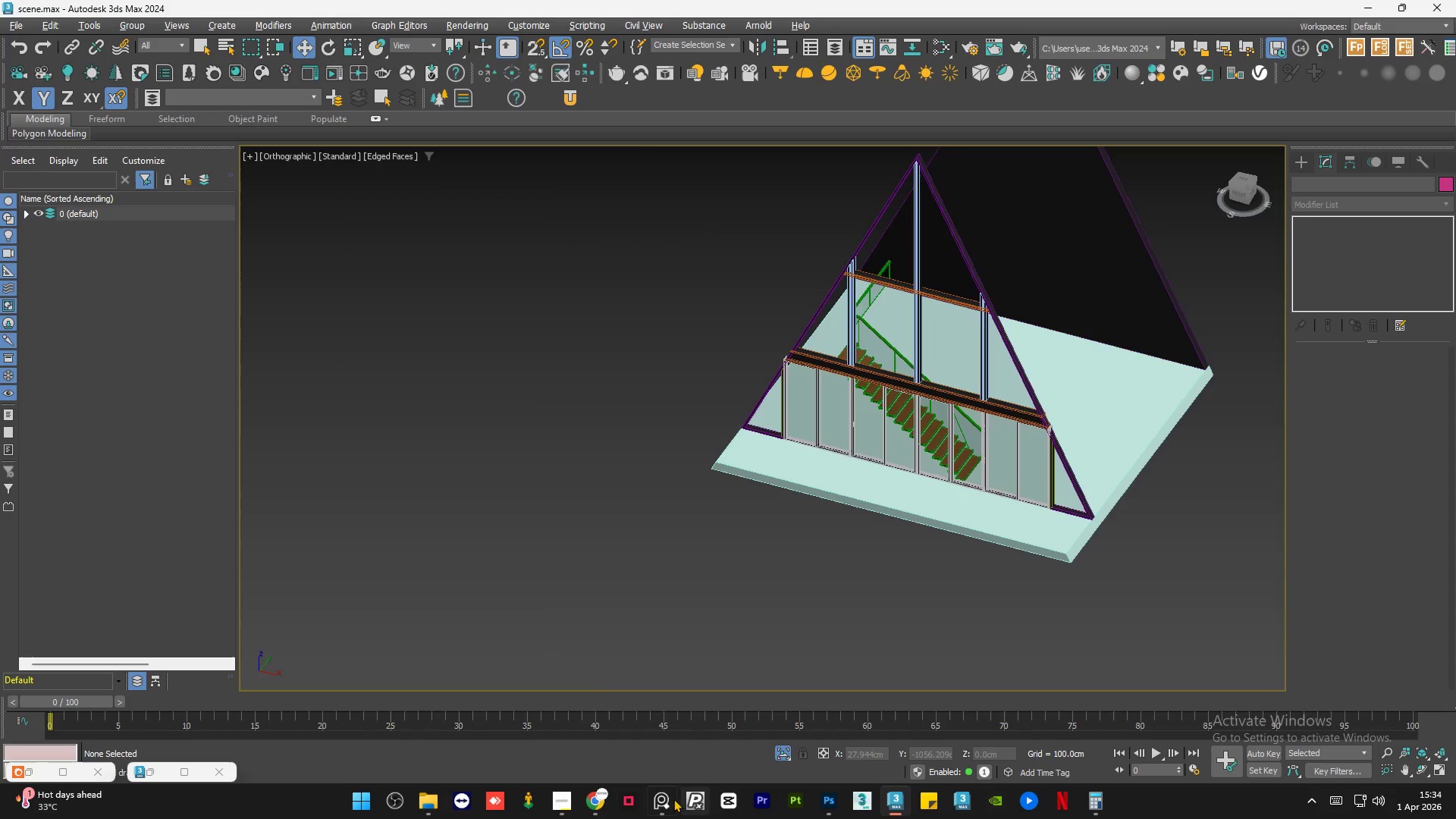 
left_click([661, 797])
 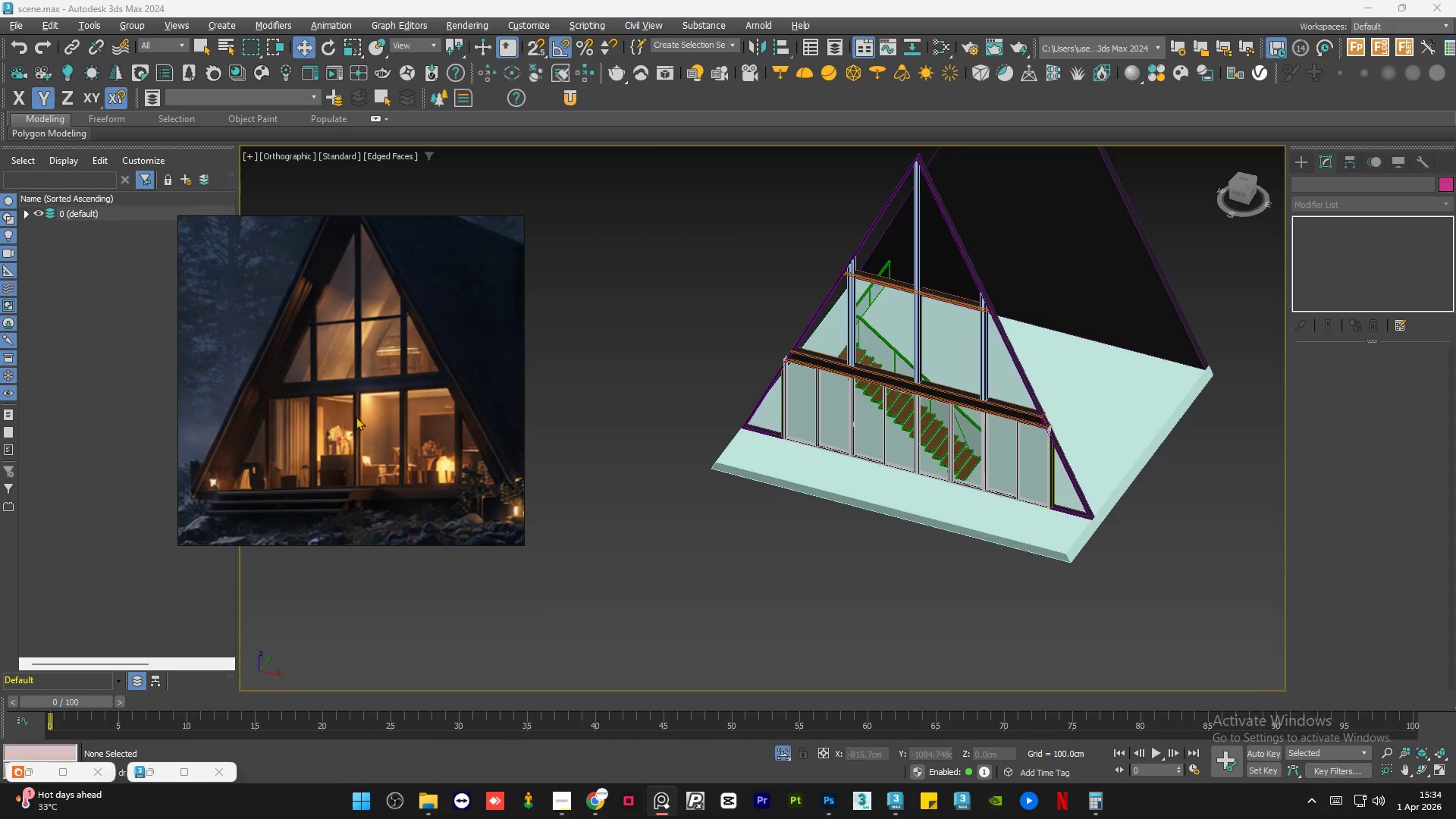 
scroll: coordinate [425, 420], scroll_direction: up, amount: 1.0
 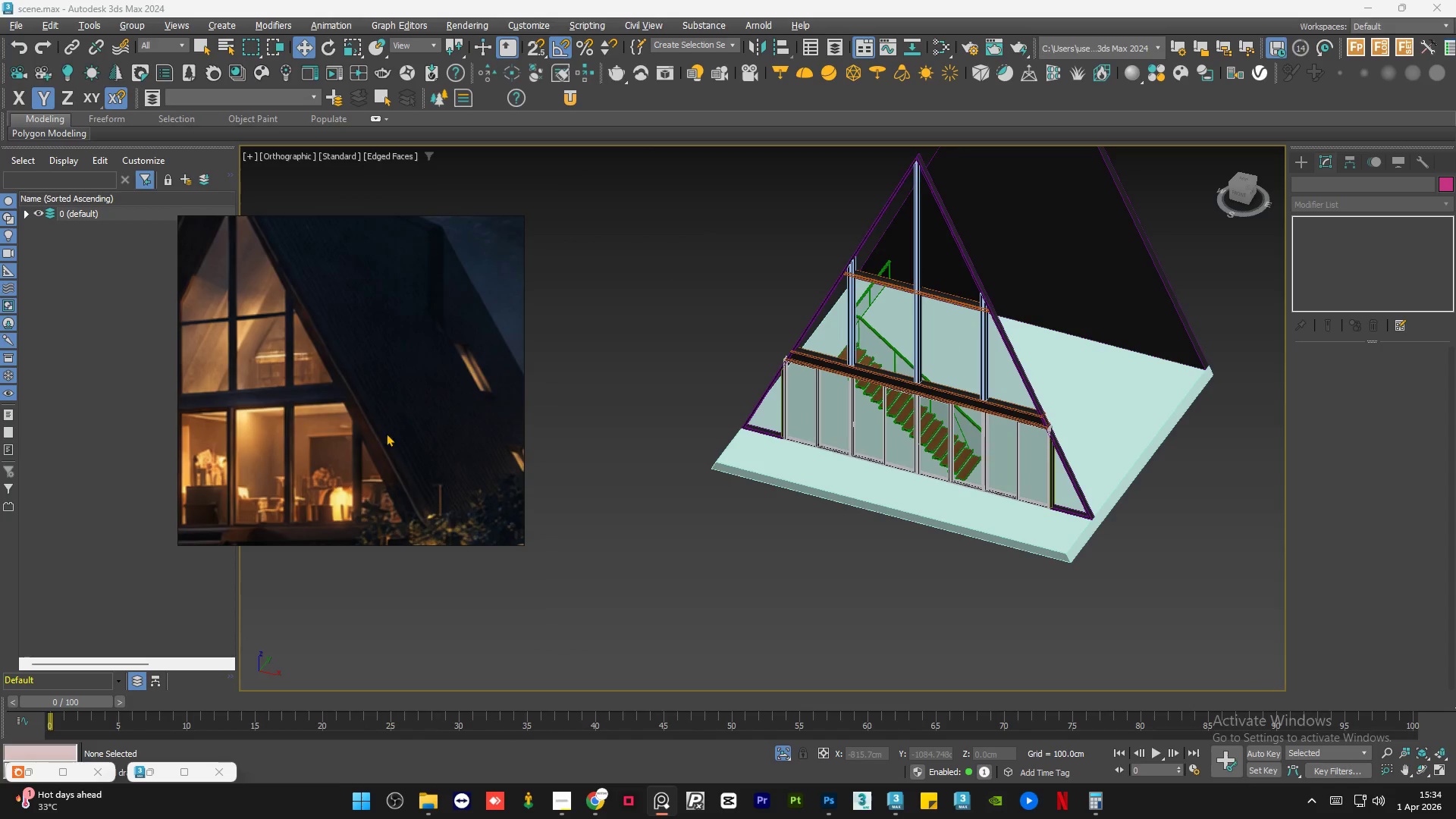 
scroll: coordinate [379, 436], scroll_direction: down, amount: 2.0
 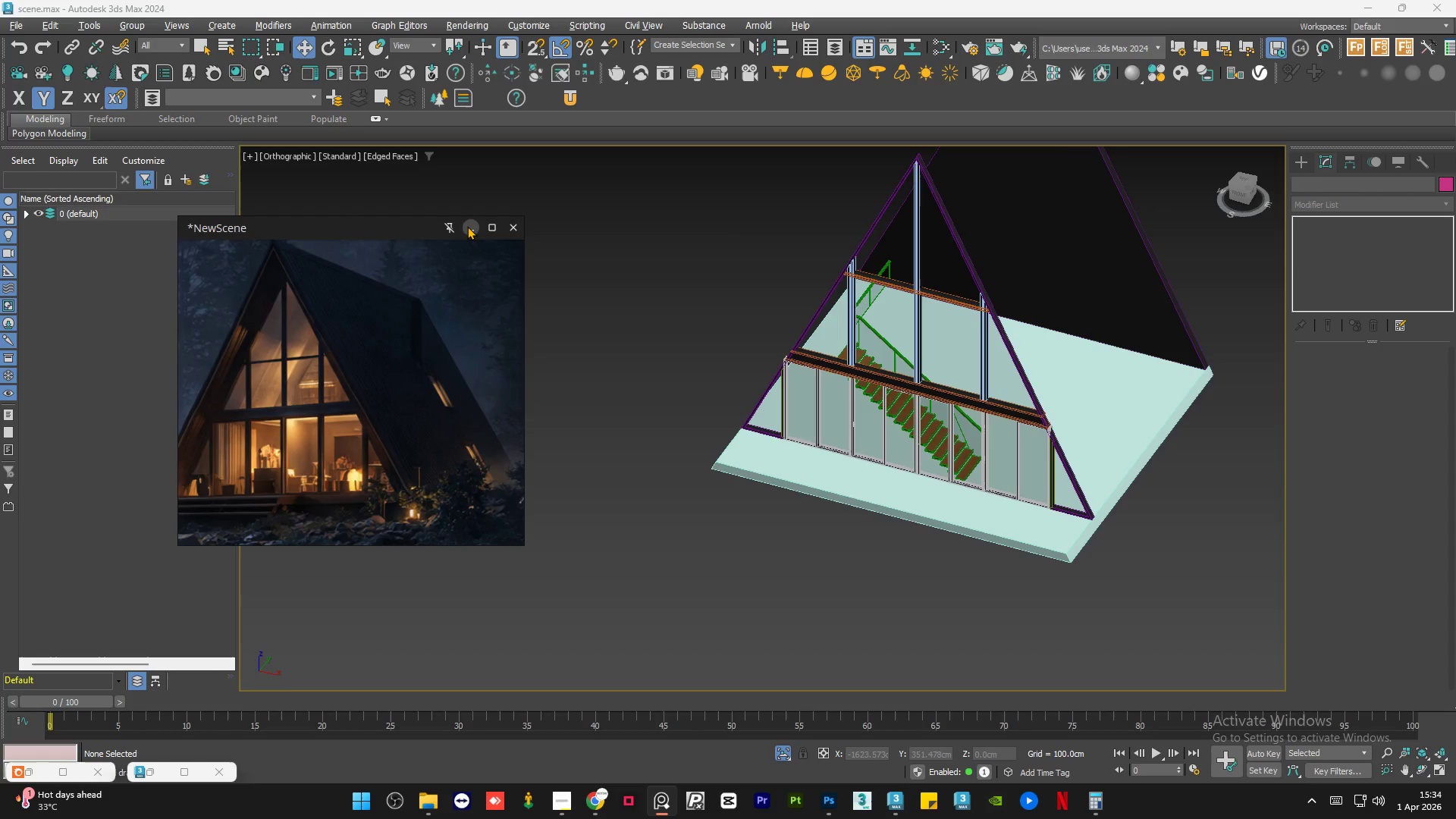 
wait(6.15)
 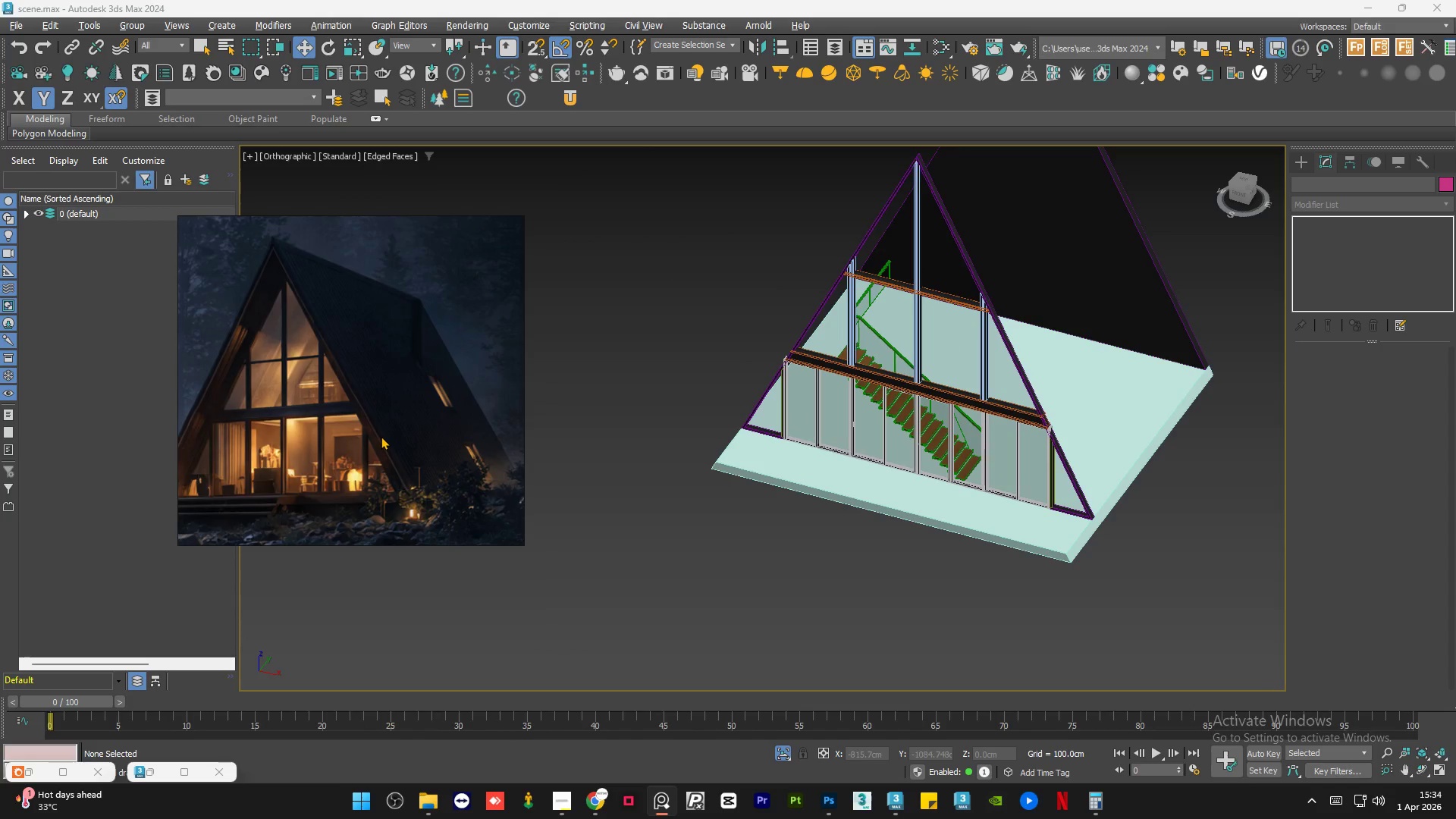 
left_click([467, 226])
 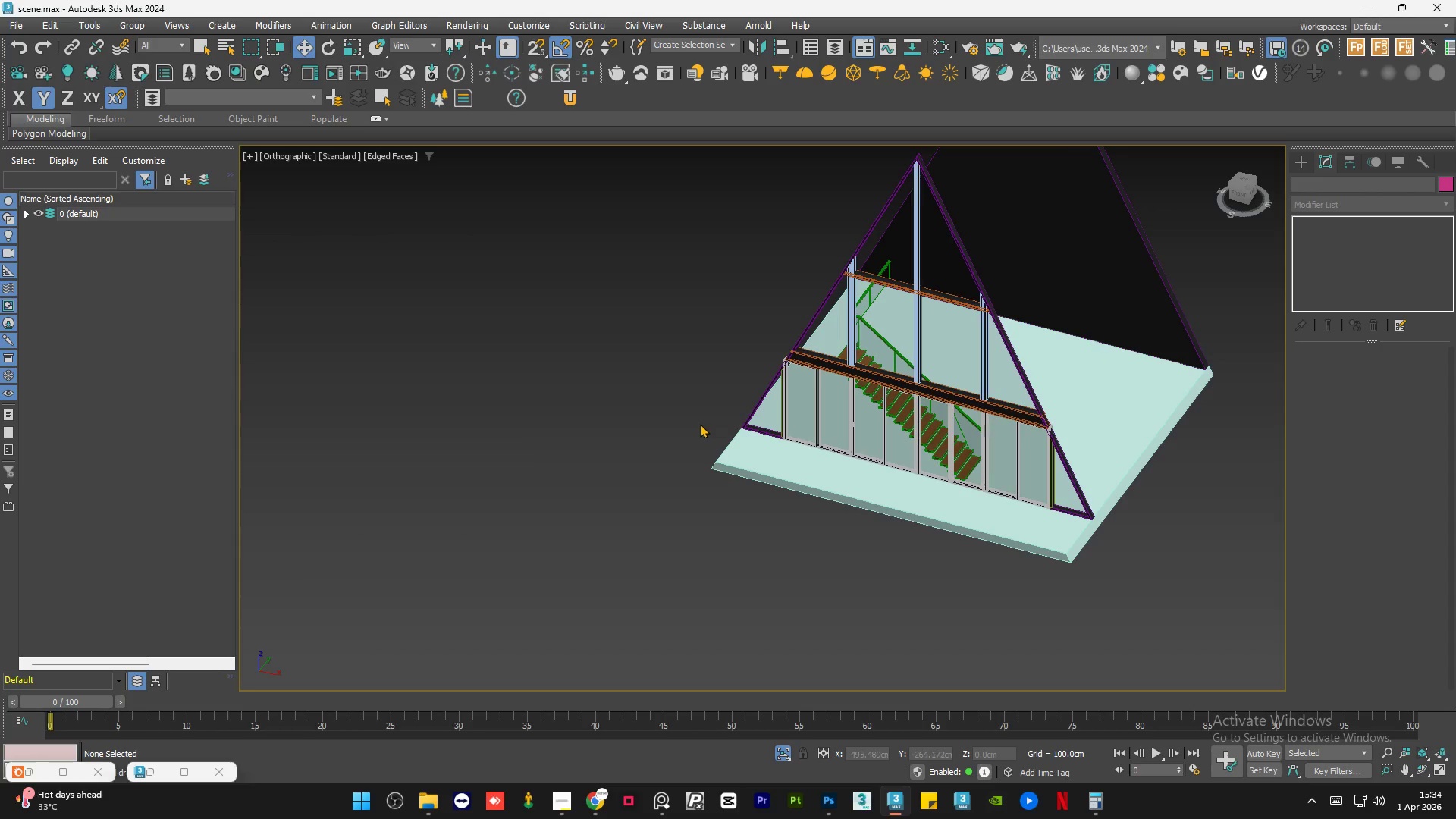 
scroll: coordinate [698, 443], scroll_direction: down, amount: 1.0
 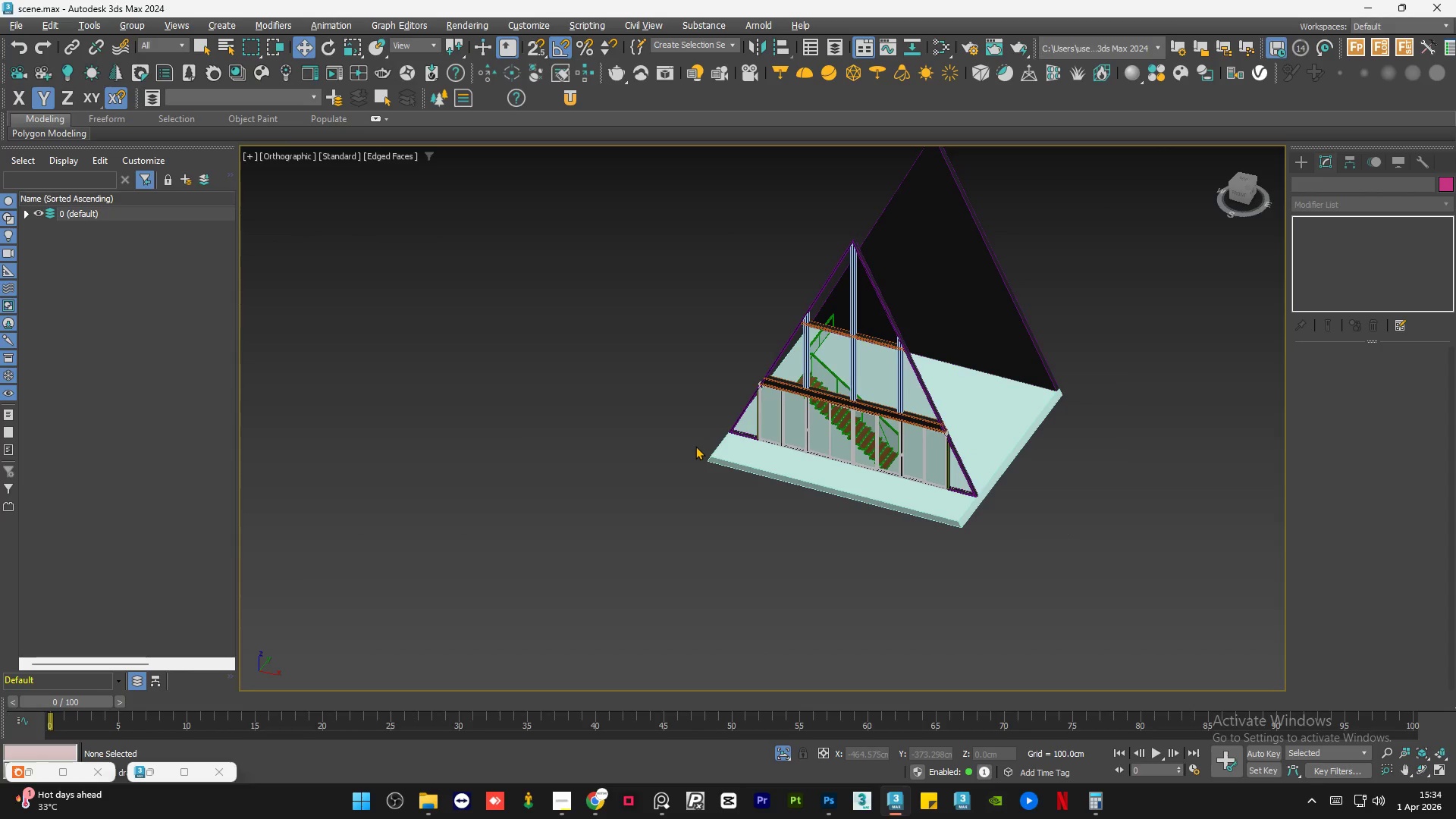 
wait(5.23)
 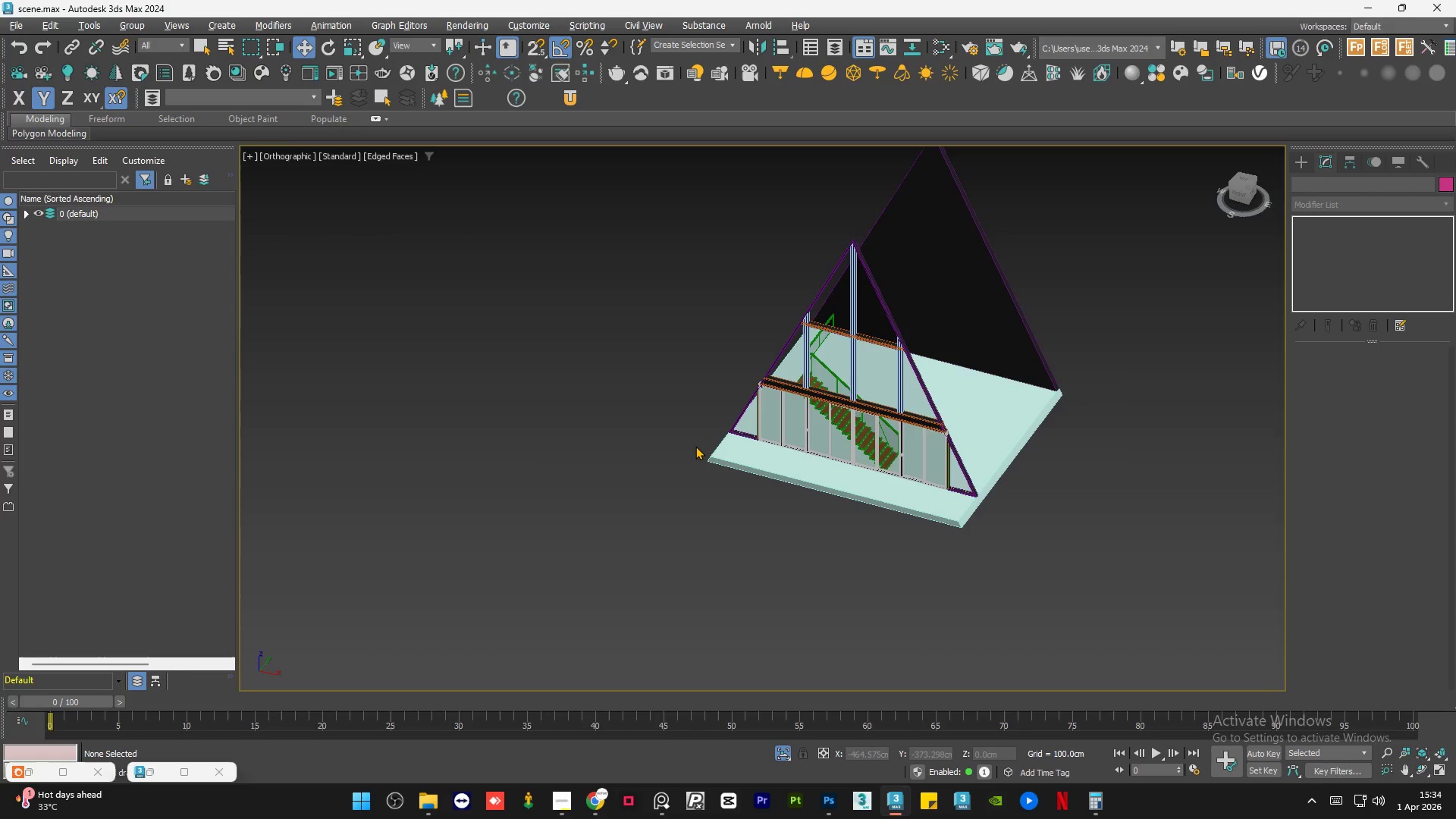 
left_click([1241, 180])
 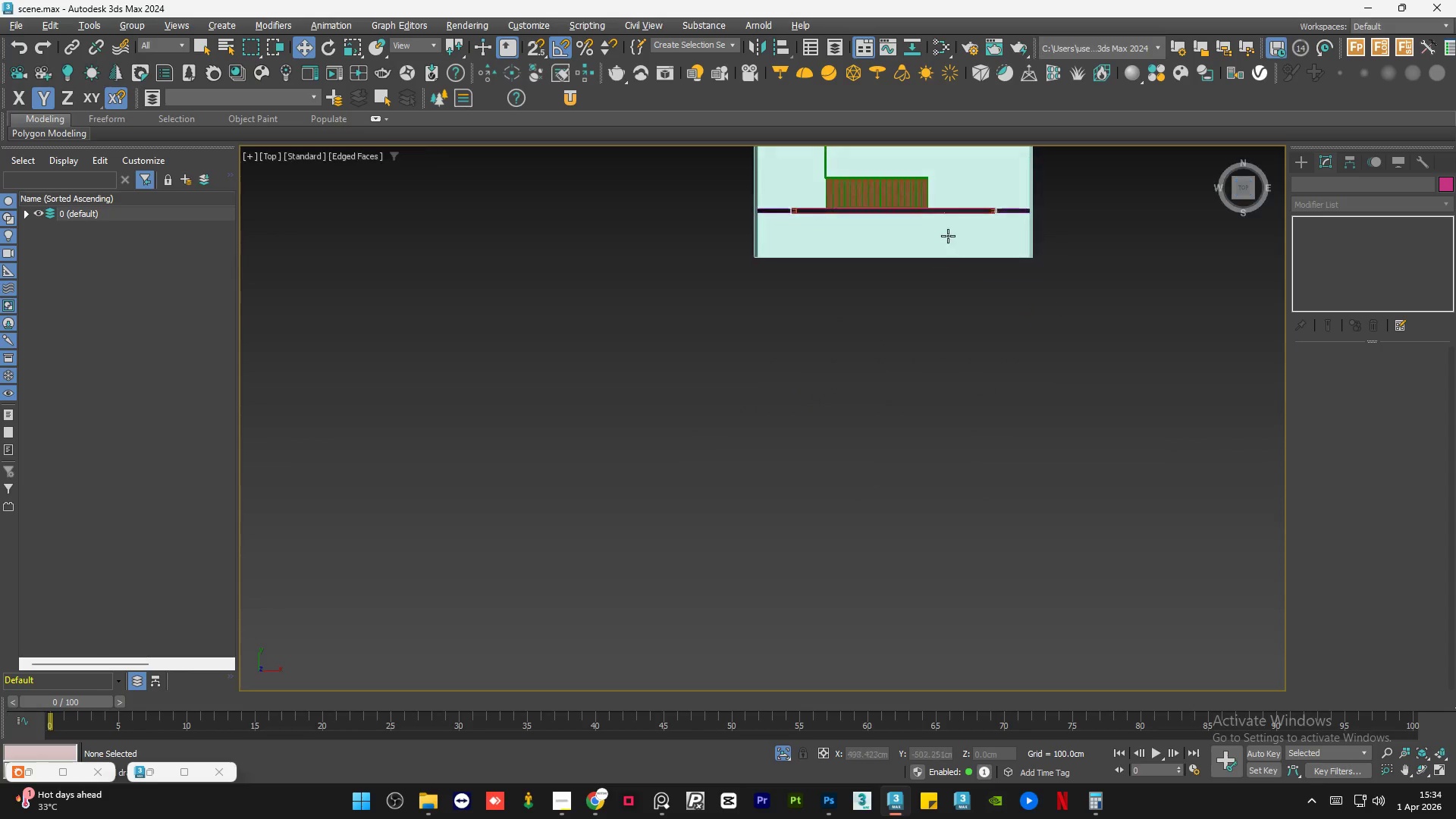 
scroll: coordinate [963, 162], scroll_direction: up, amount: 4.0
 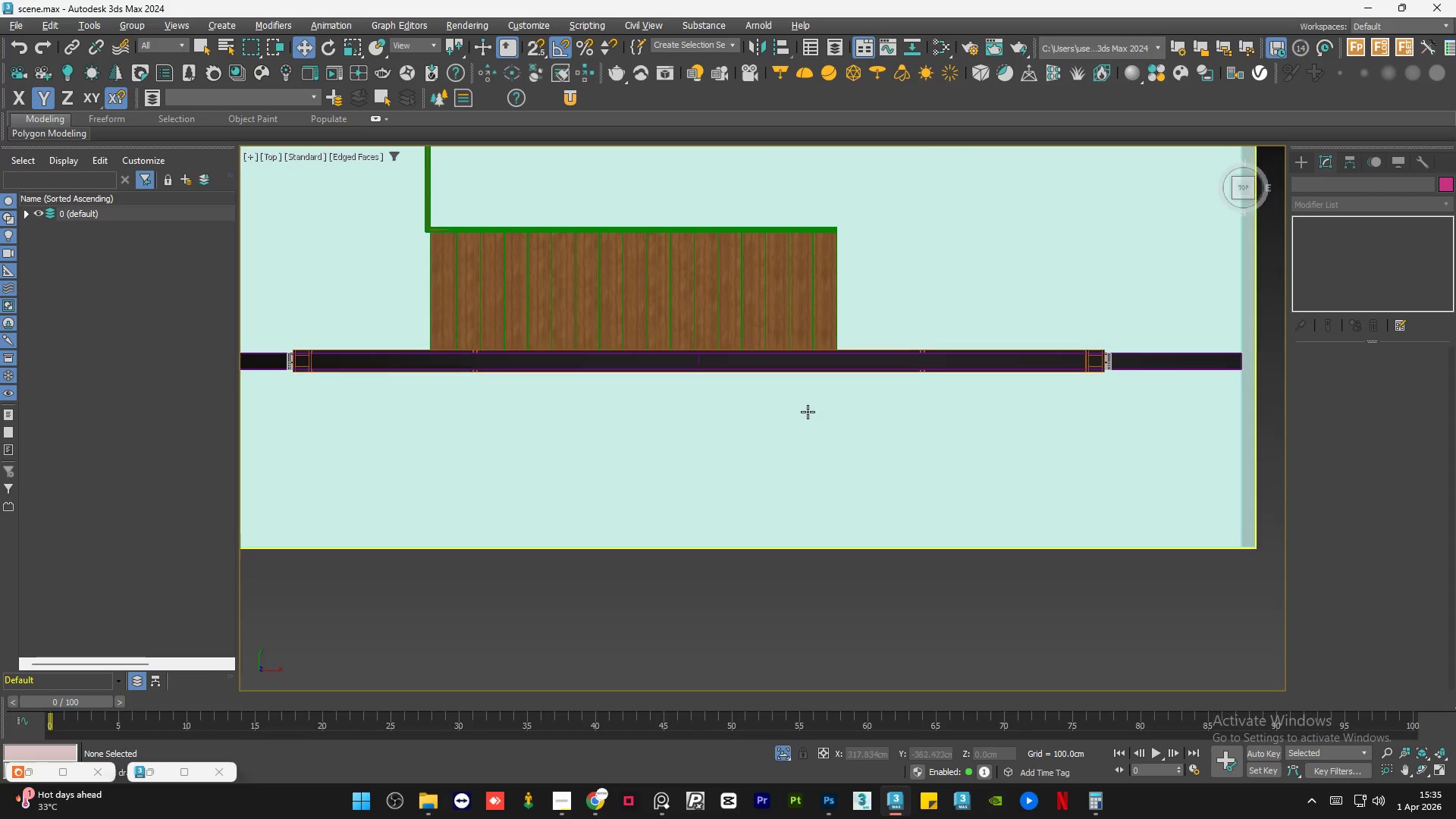 
hold_key(key=AltLeft, duration=0.73)
 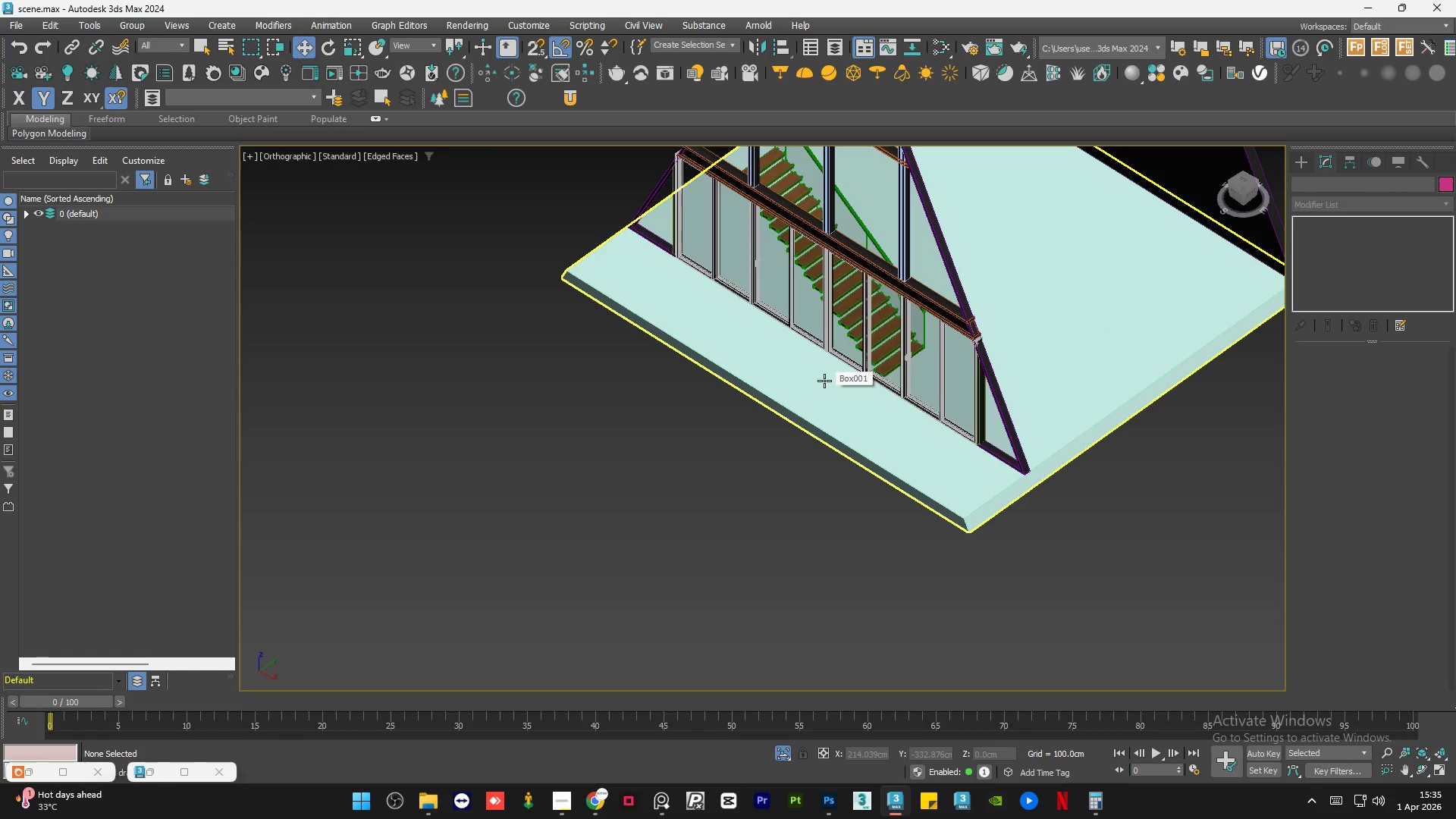 
scroll: coordinate [811, 452], scroll_direction: down, amount: 2.0
 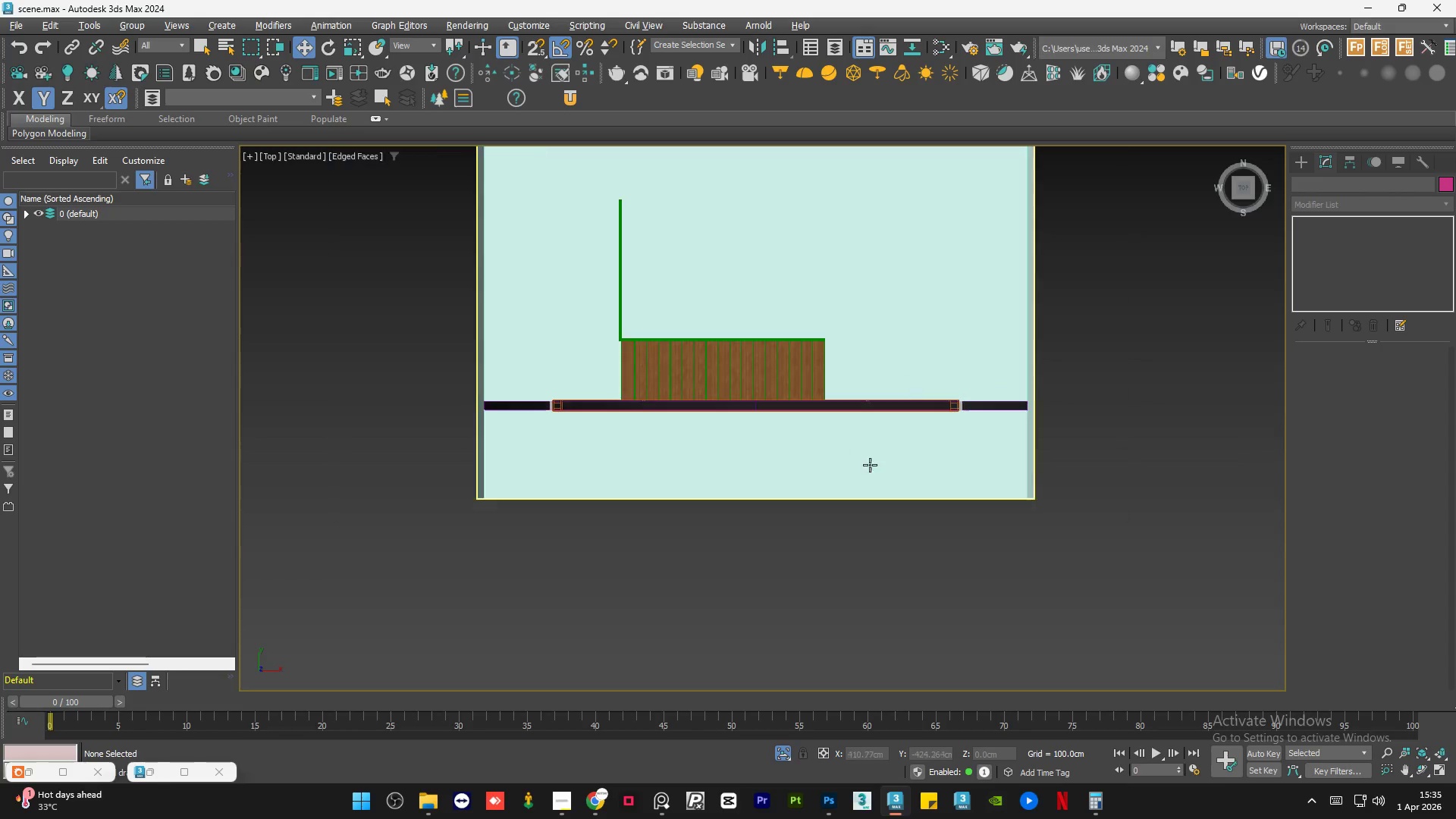 
hold_key(key=AltLeft, duration=1.03)
scroll: coordinate [657, 375], scroll_direction: up, amount: 12.0
 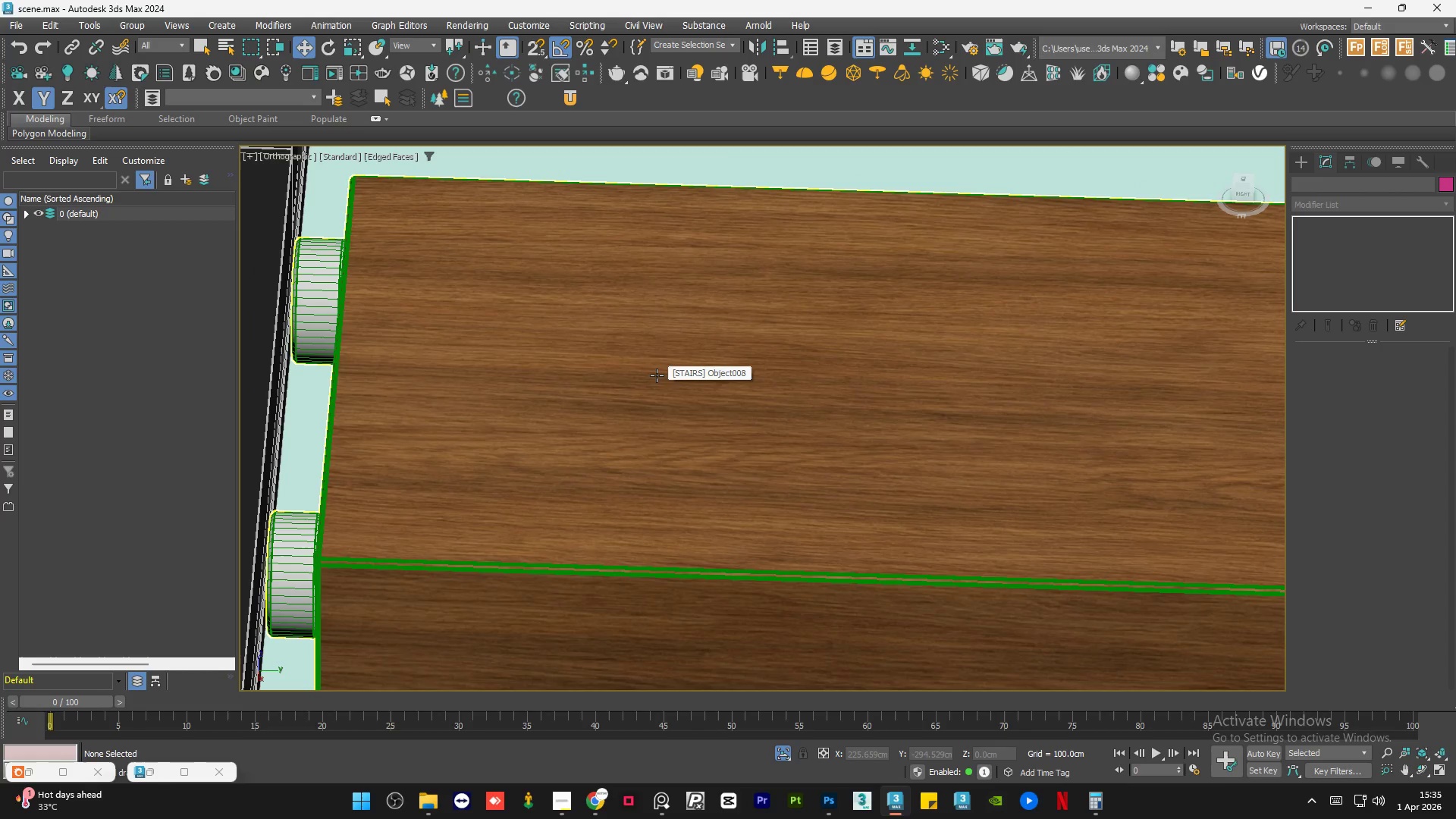 
scroll: coordinate [657, 375], scroll_direction: down, amount: 6.0
 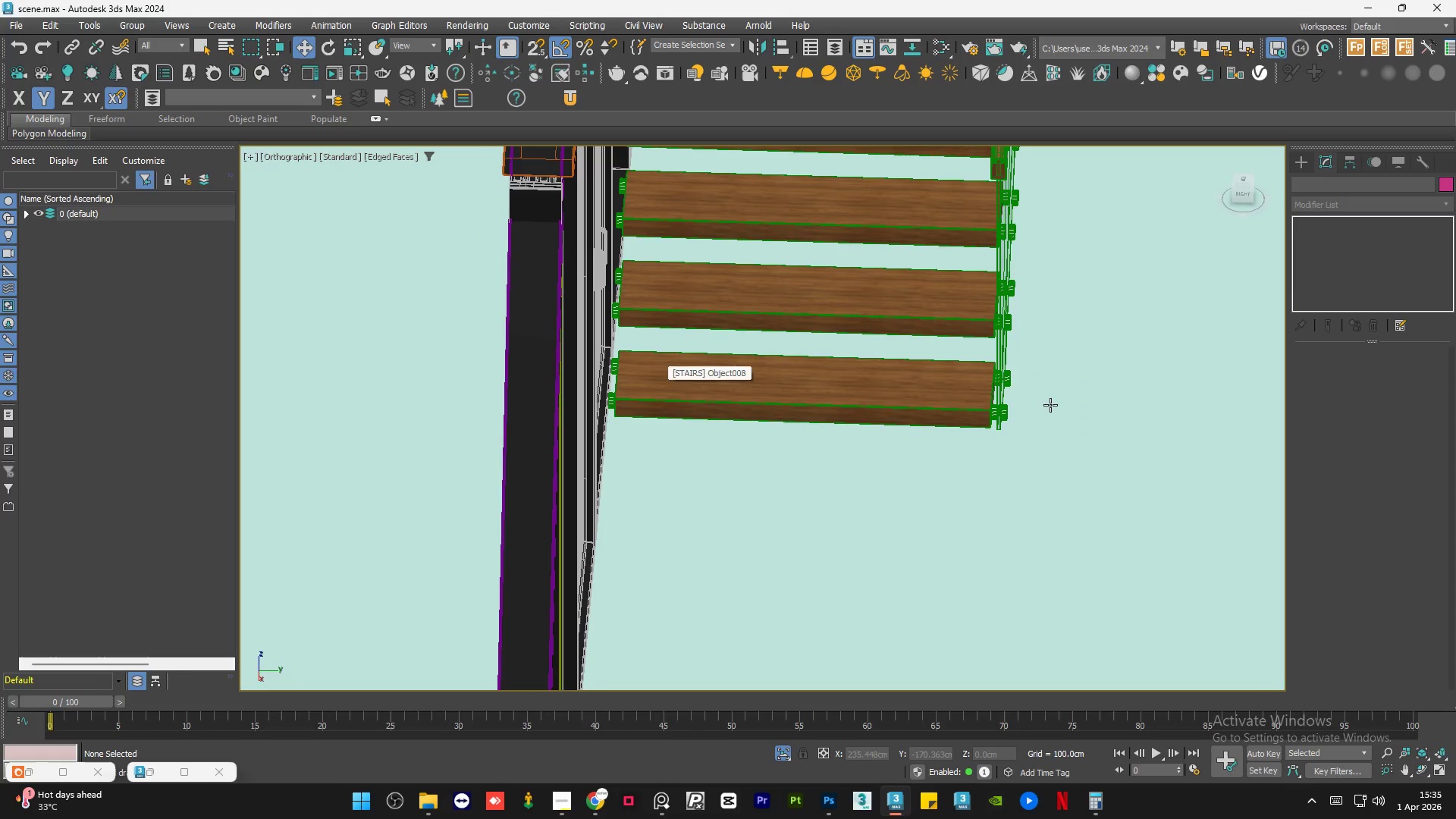 
scroll: coordinate [752, 380], scroll_direction: up, amount: 8.0
 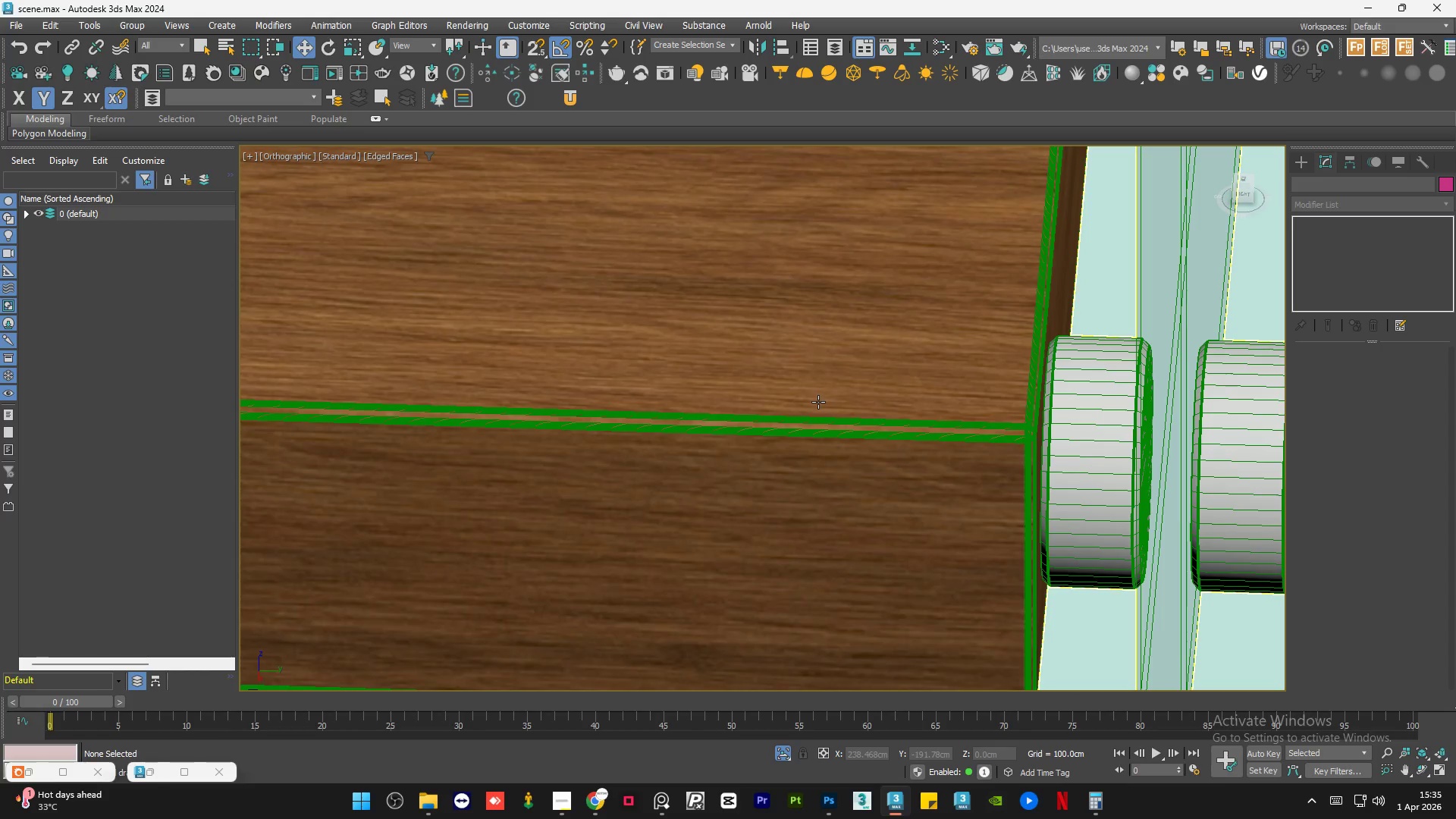 
hold_key(key=AltLeft, duration=0.86)
 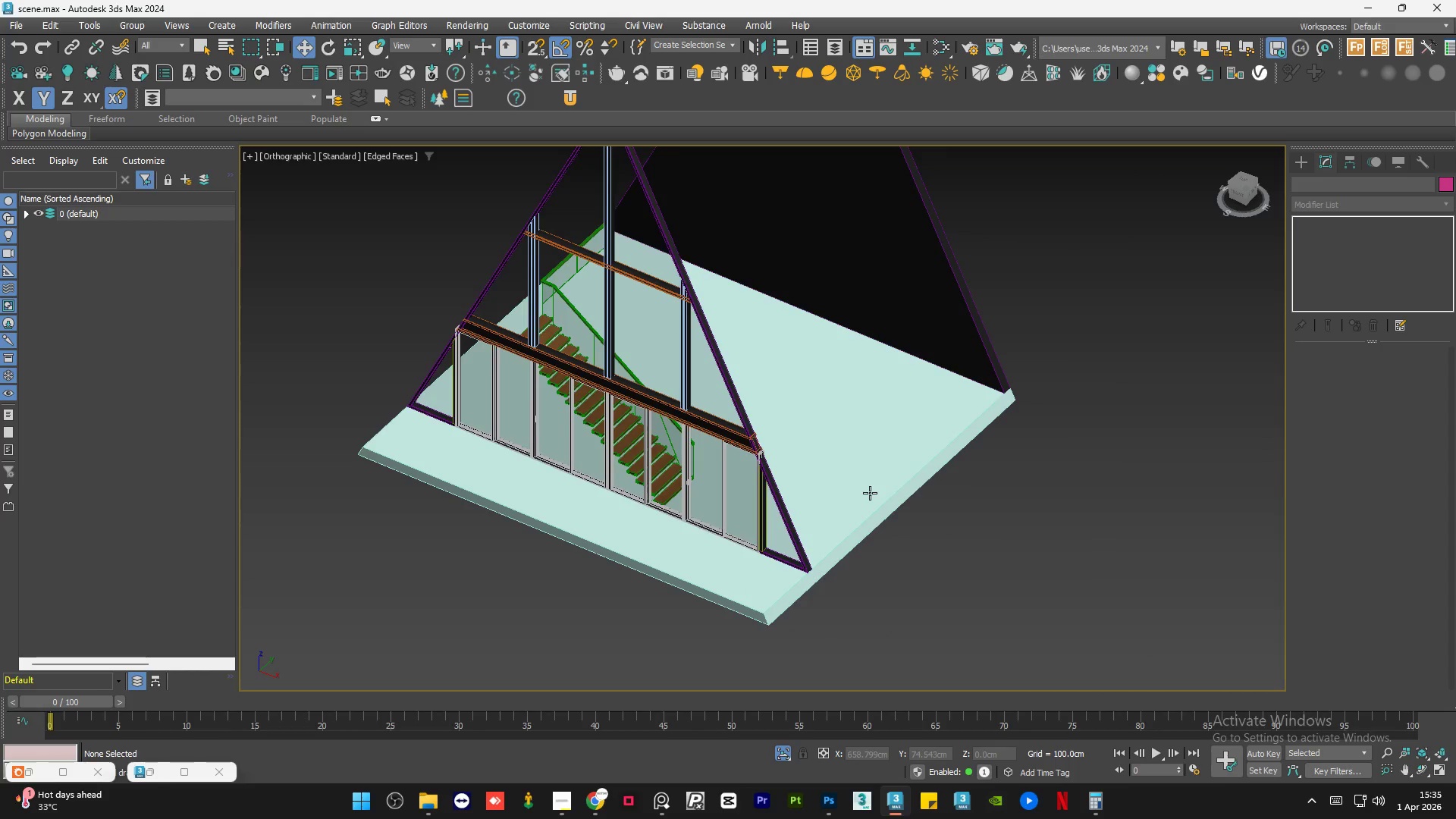 
scroll: coordinate [715, 427], scroll_direction: down, amount: 15.0
 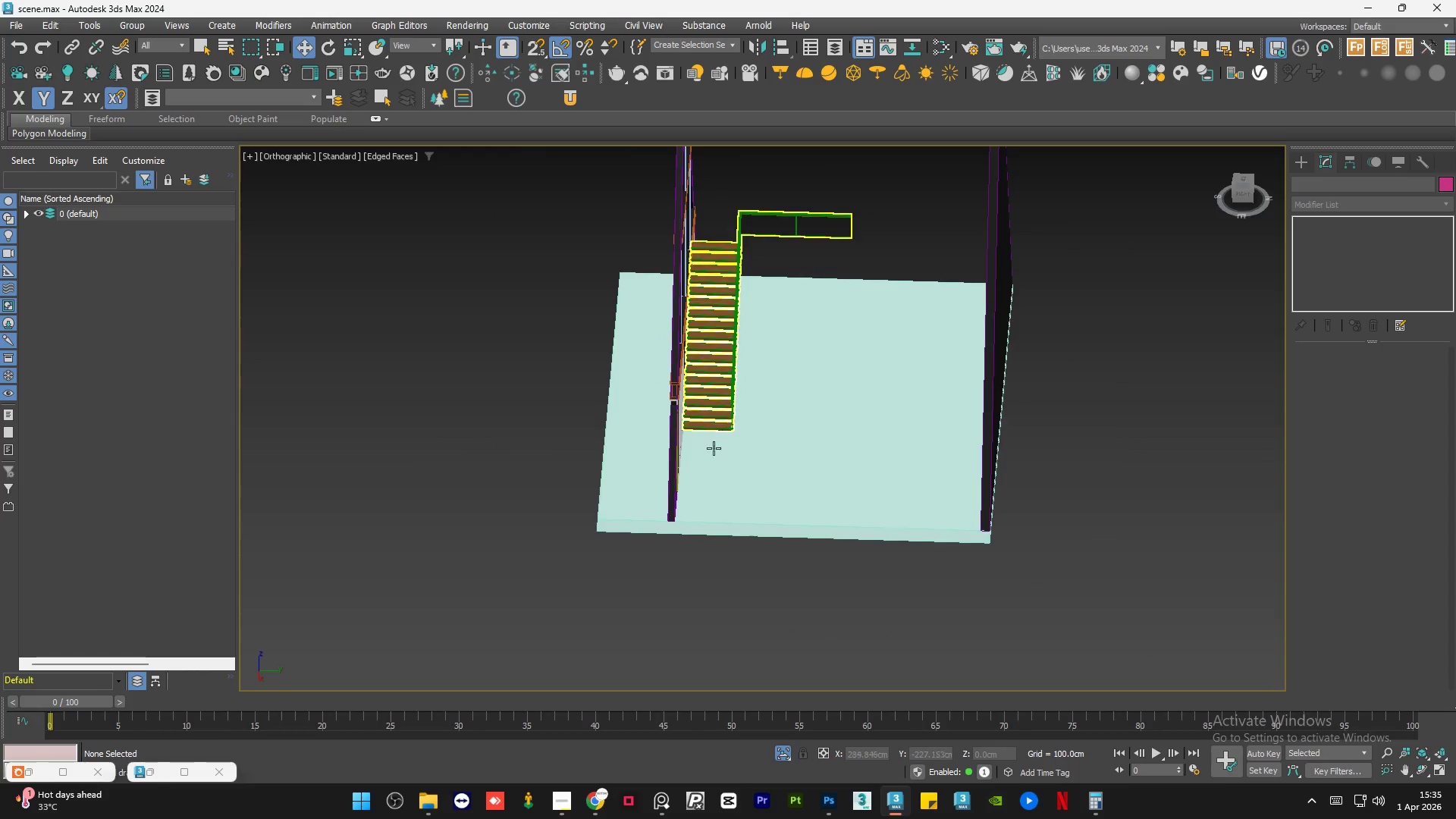 
scroll: coordinate [743, 515], scroll_direction: up, amount: 7.0
 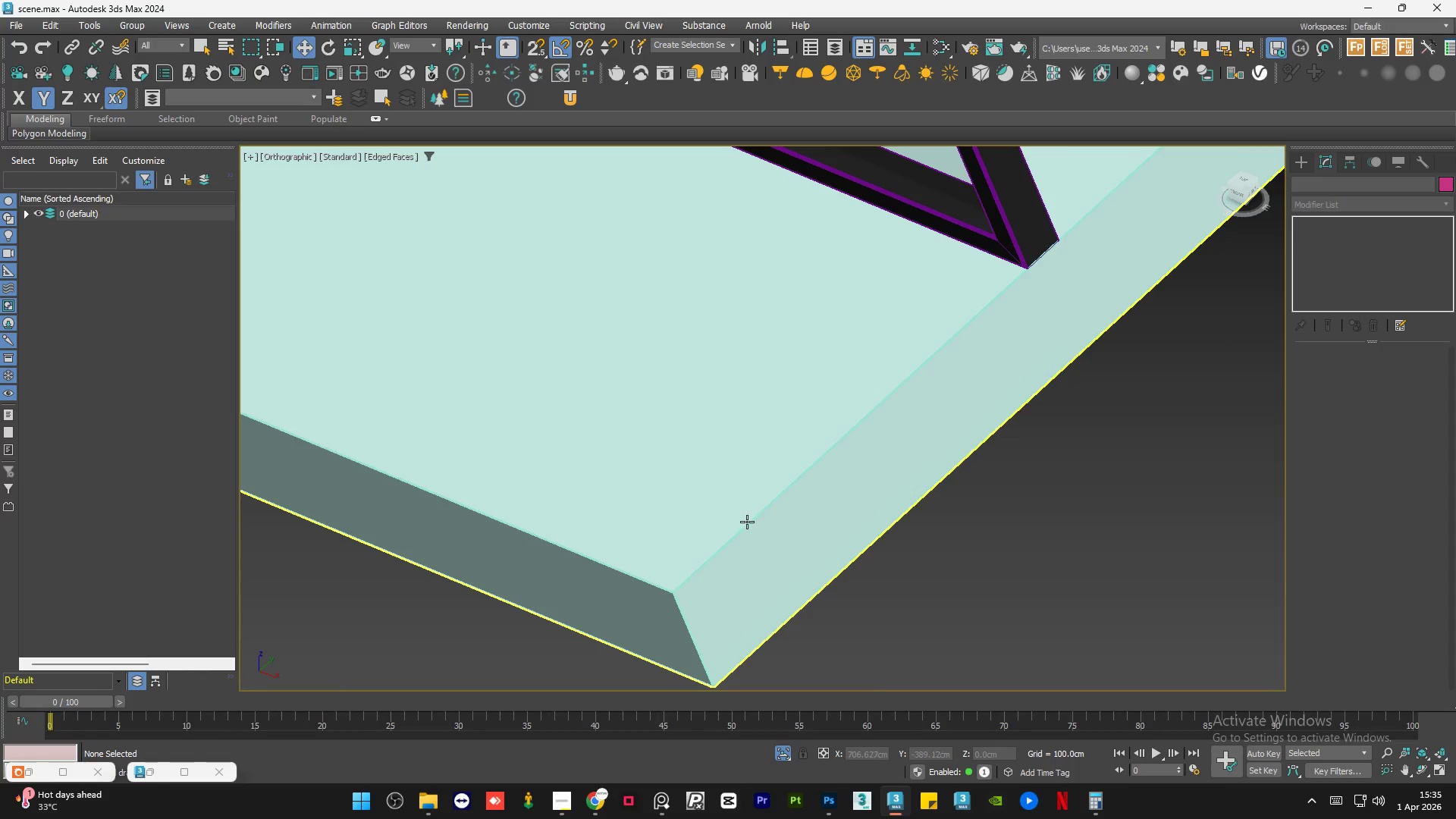 
scroll: coordinate [748, 523], scroll_direction: down, amount: 7.0
 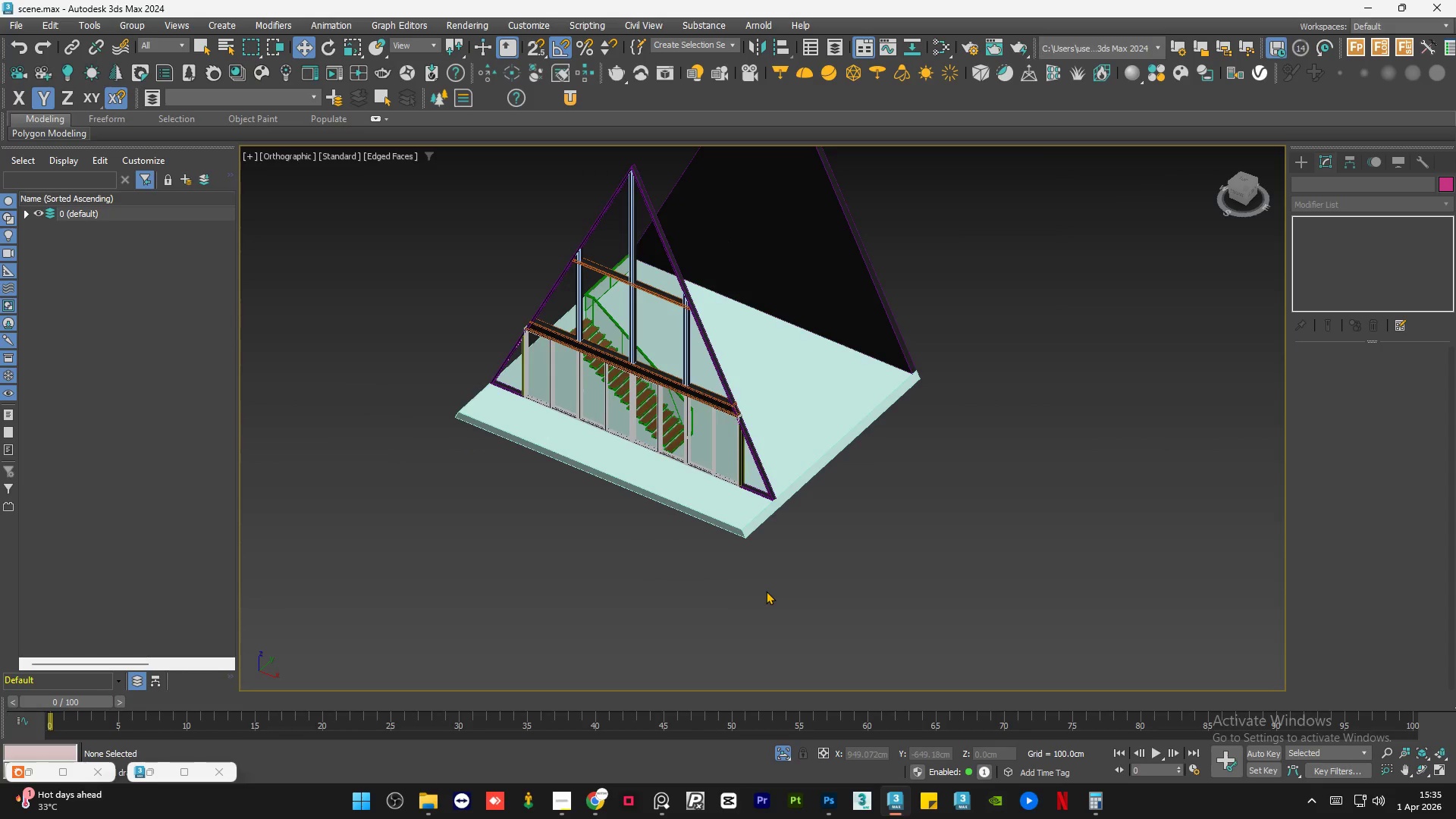 
wait(5.35)
 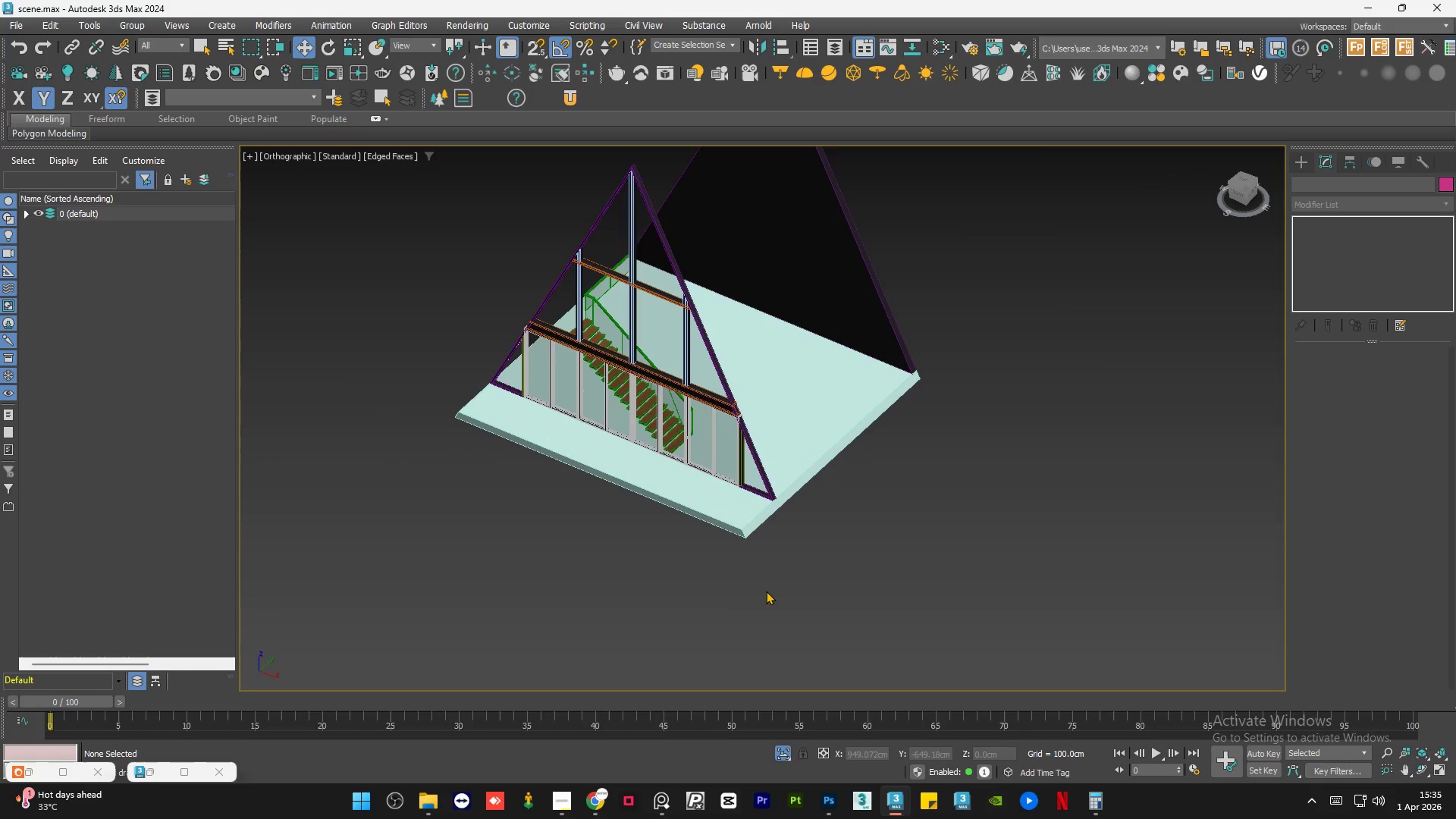 
left_click([605, 792])
 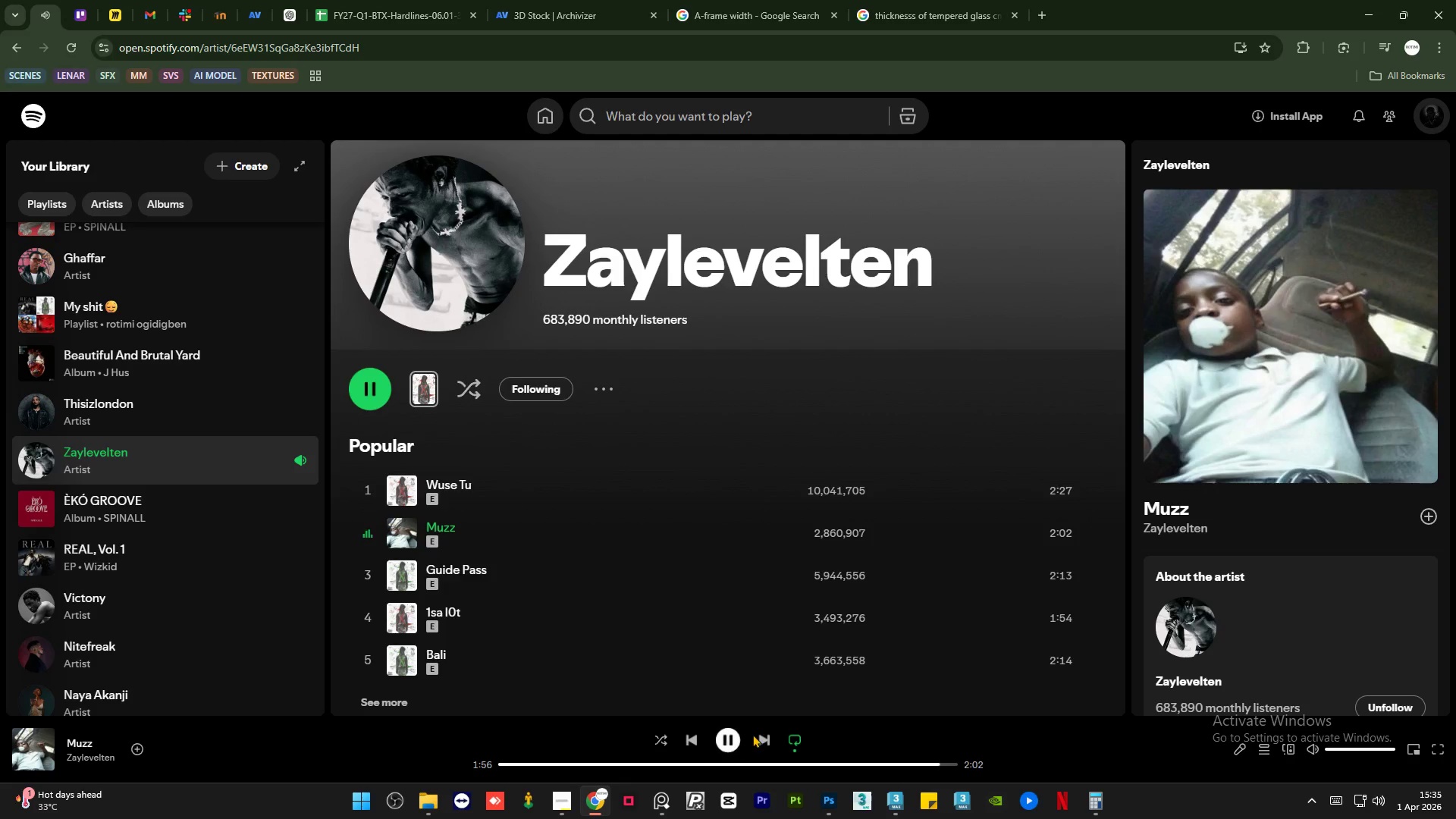 
left_click([761, 737])
 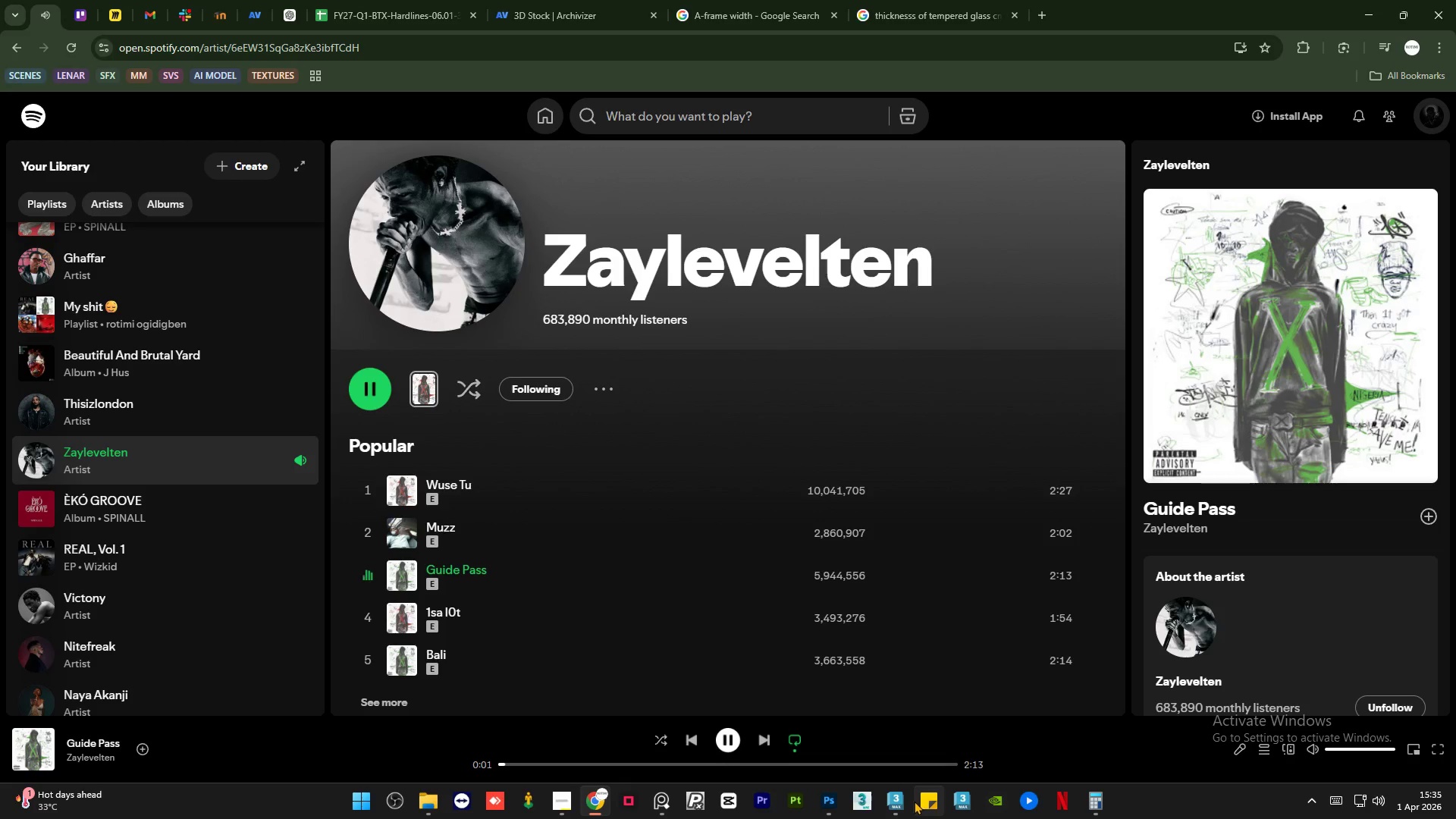 
left_click([899, 805])
 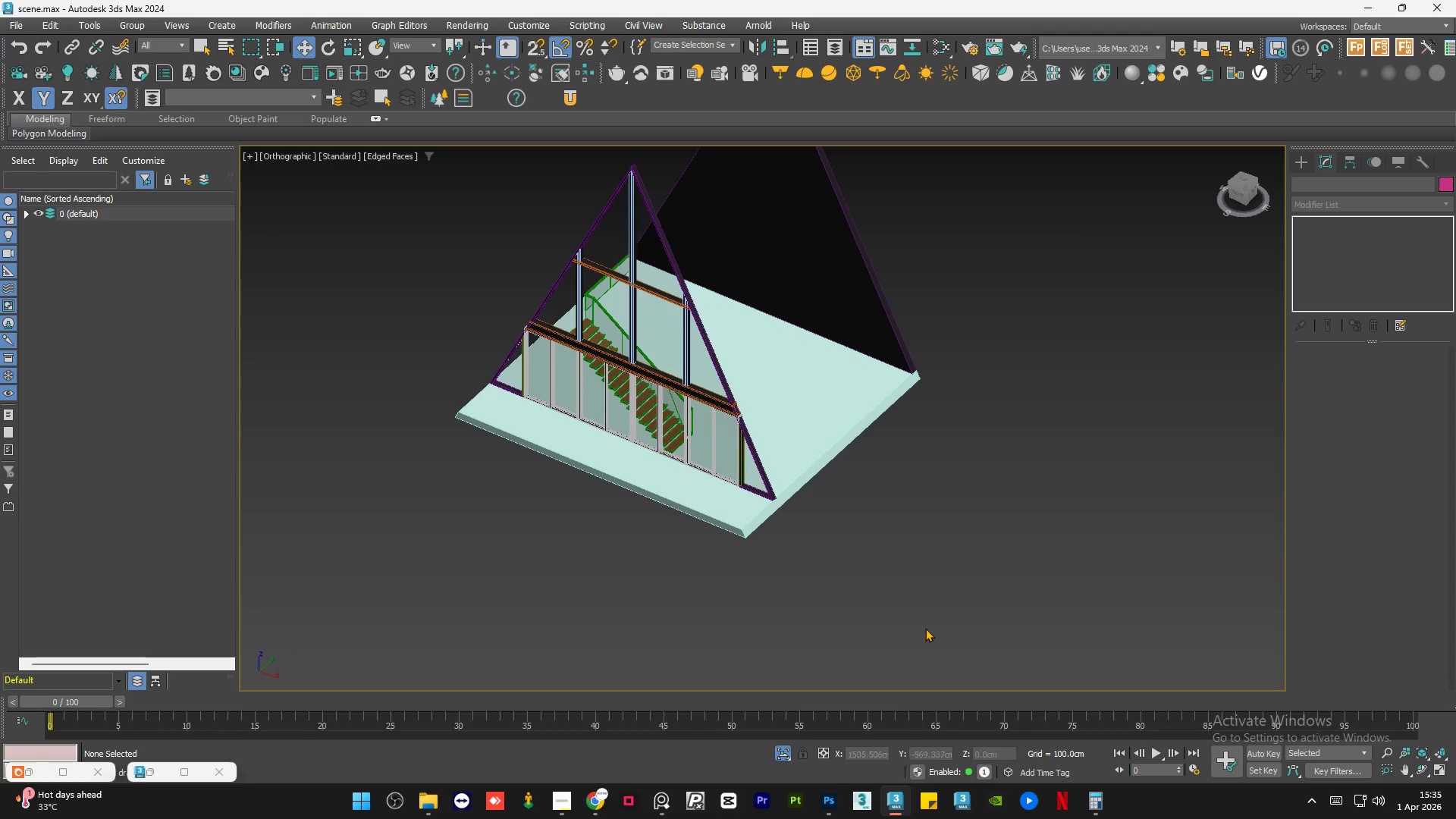 
left_click([917, 472])
 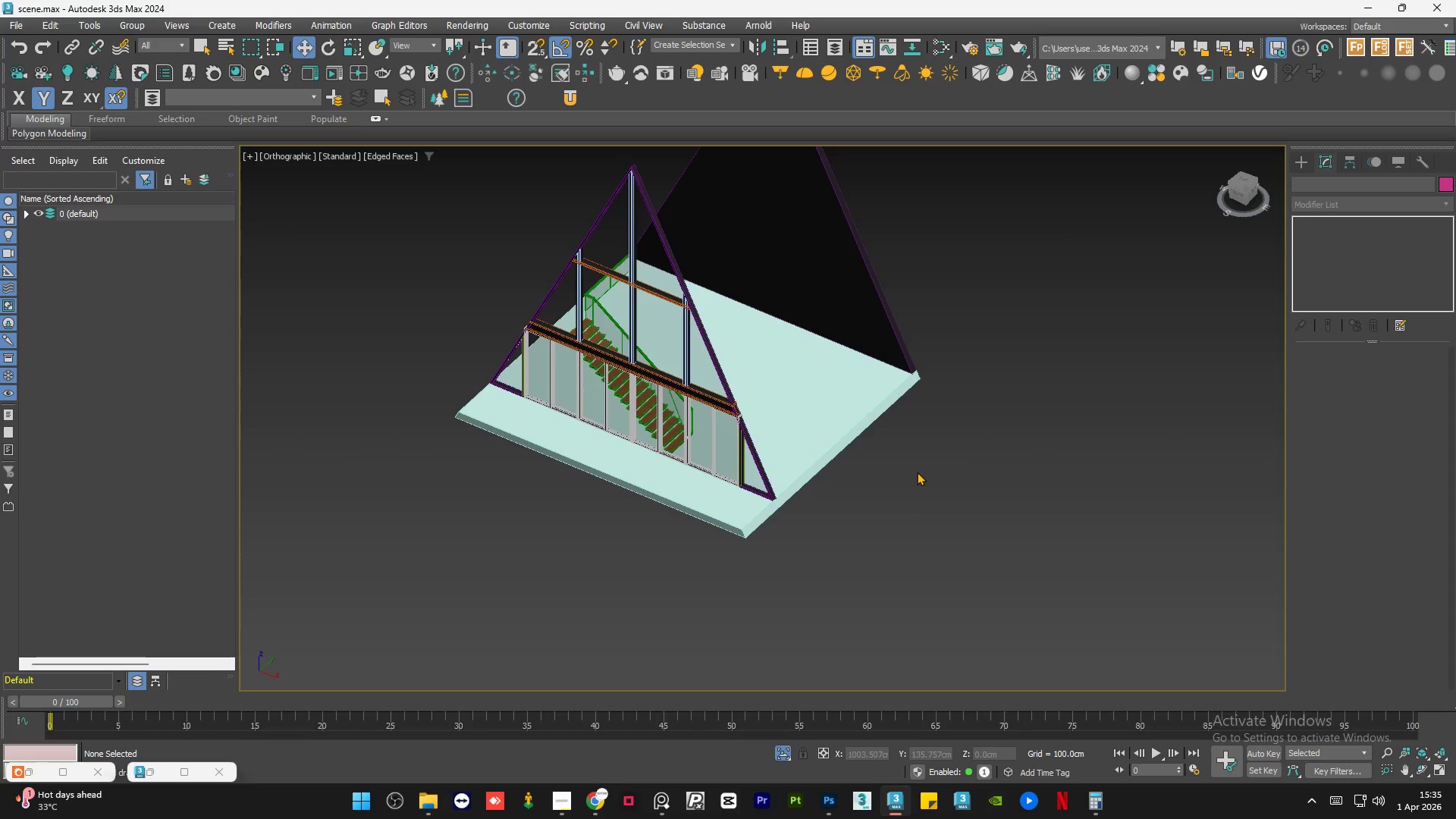 
key(Control+S)
 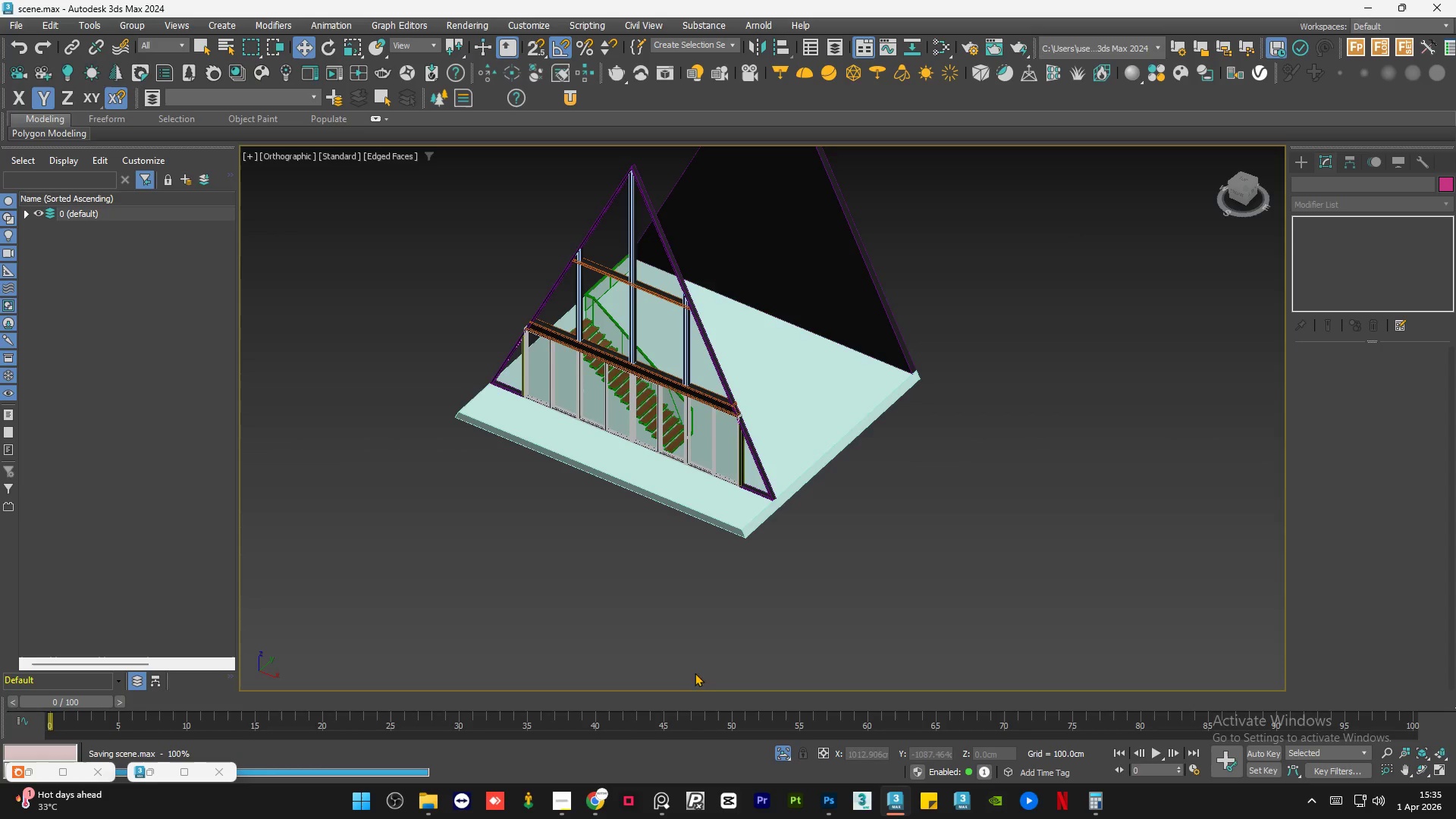 
left_click([573, 794])